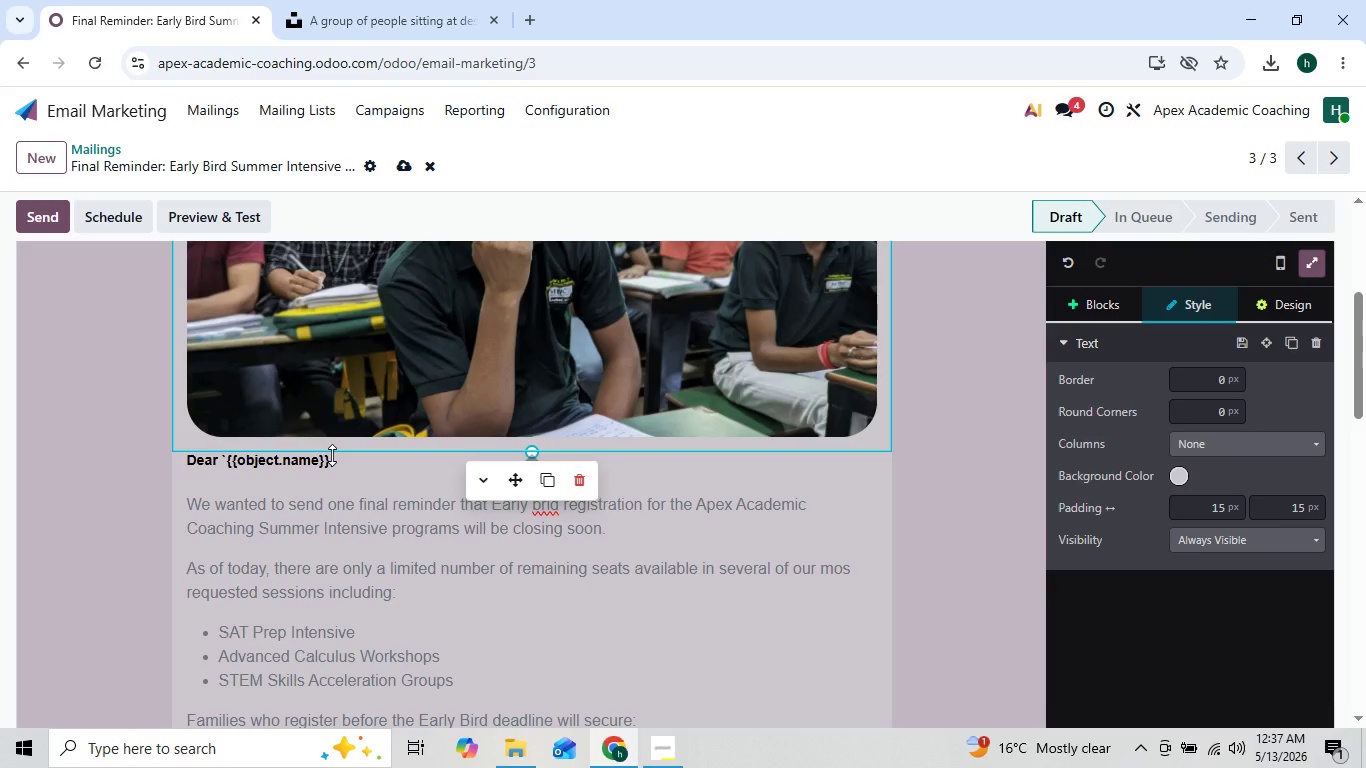 
left_click([332, 455])
 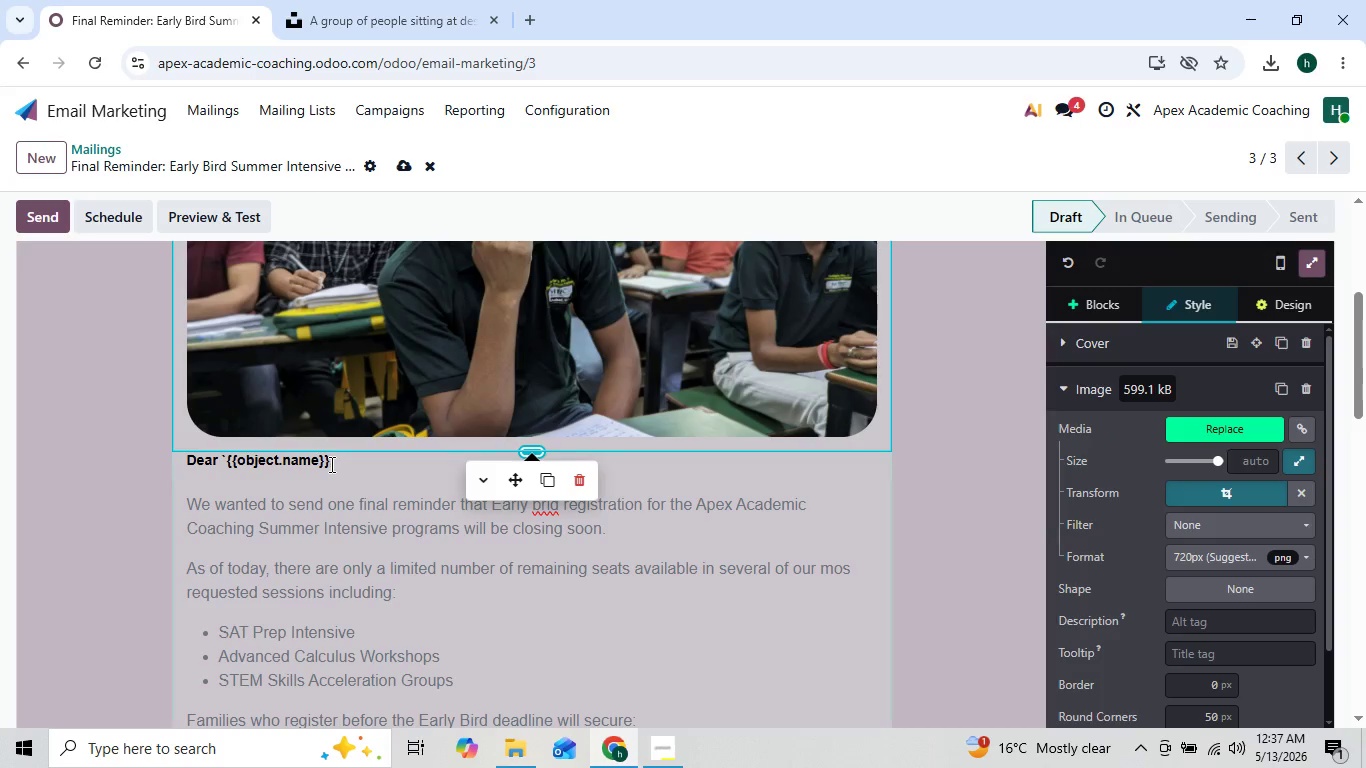 
left_click([330, 464])
 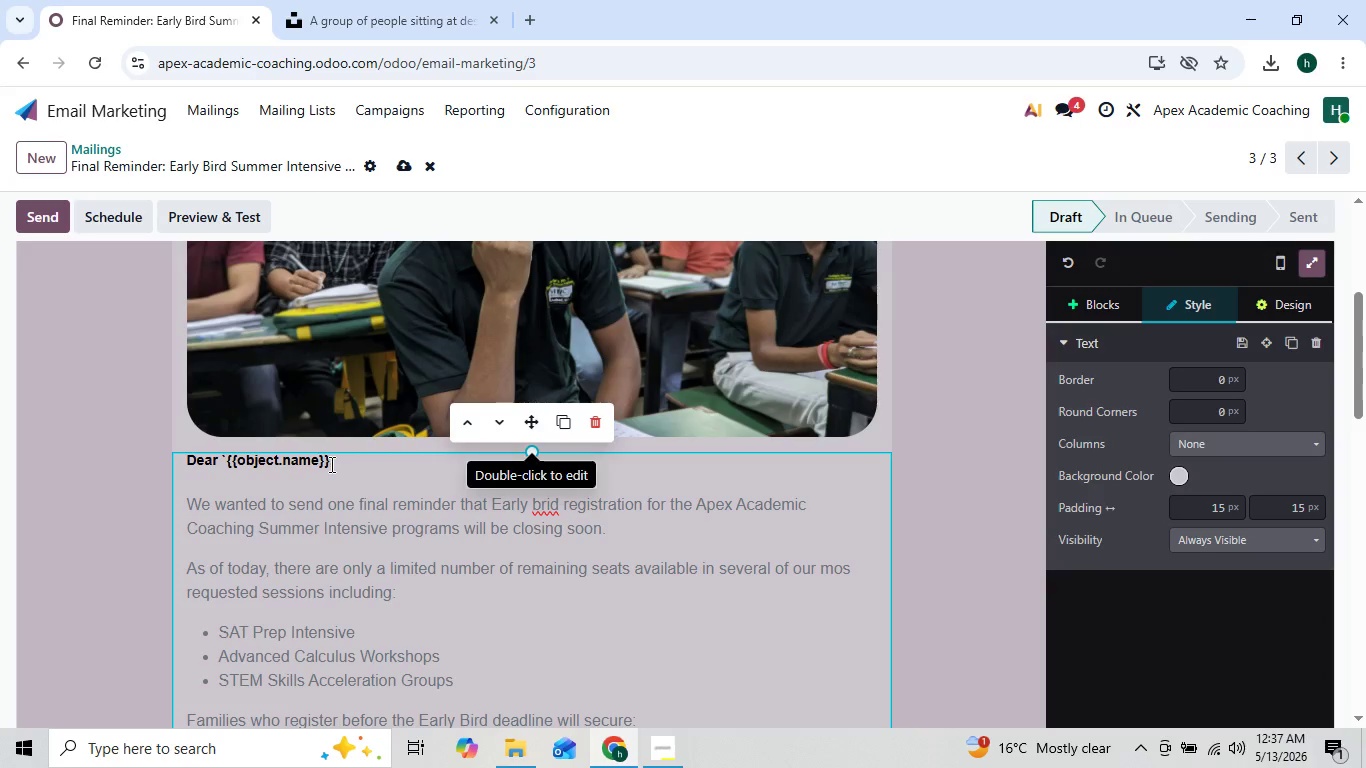 
key(Backquote)
 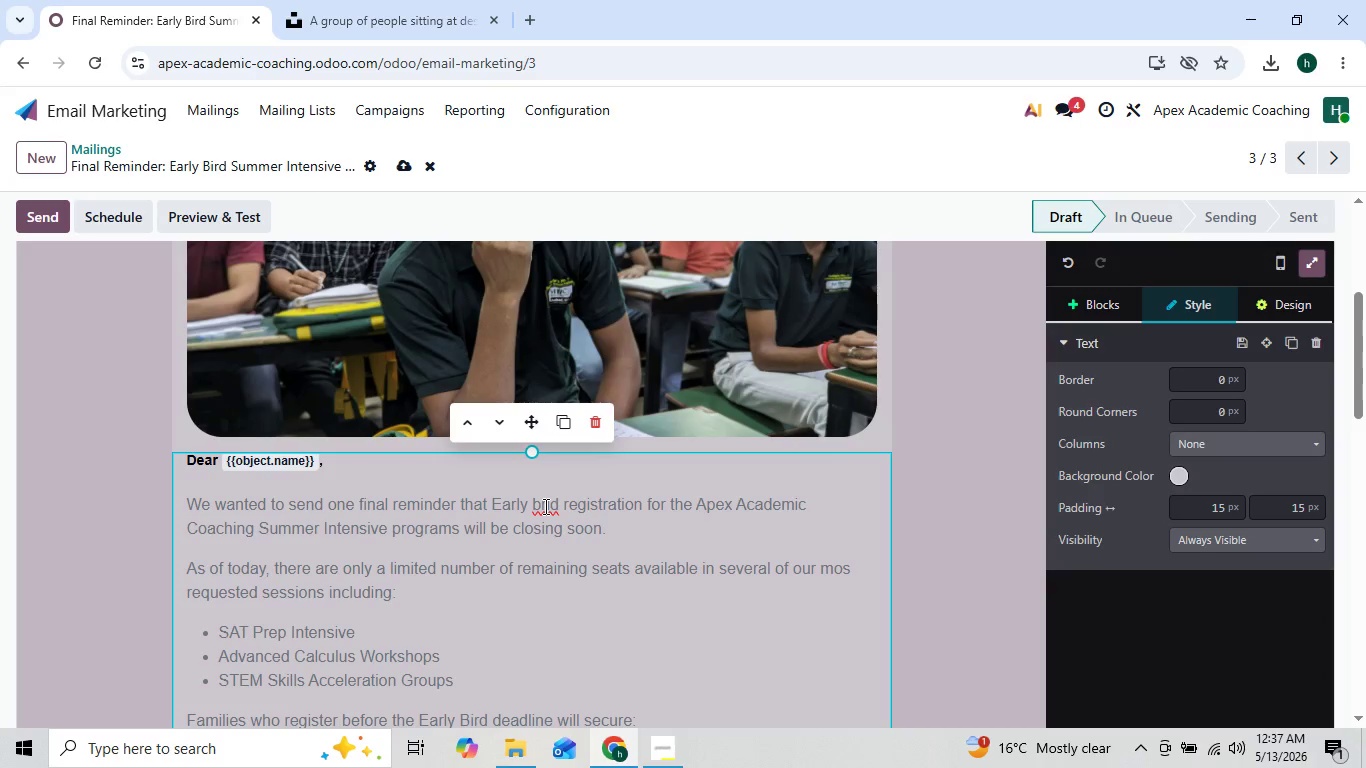 
right_click([544, 506])
 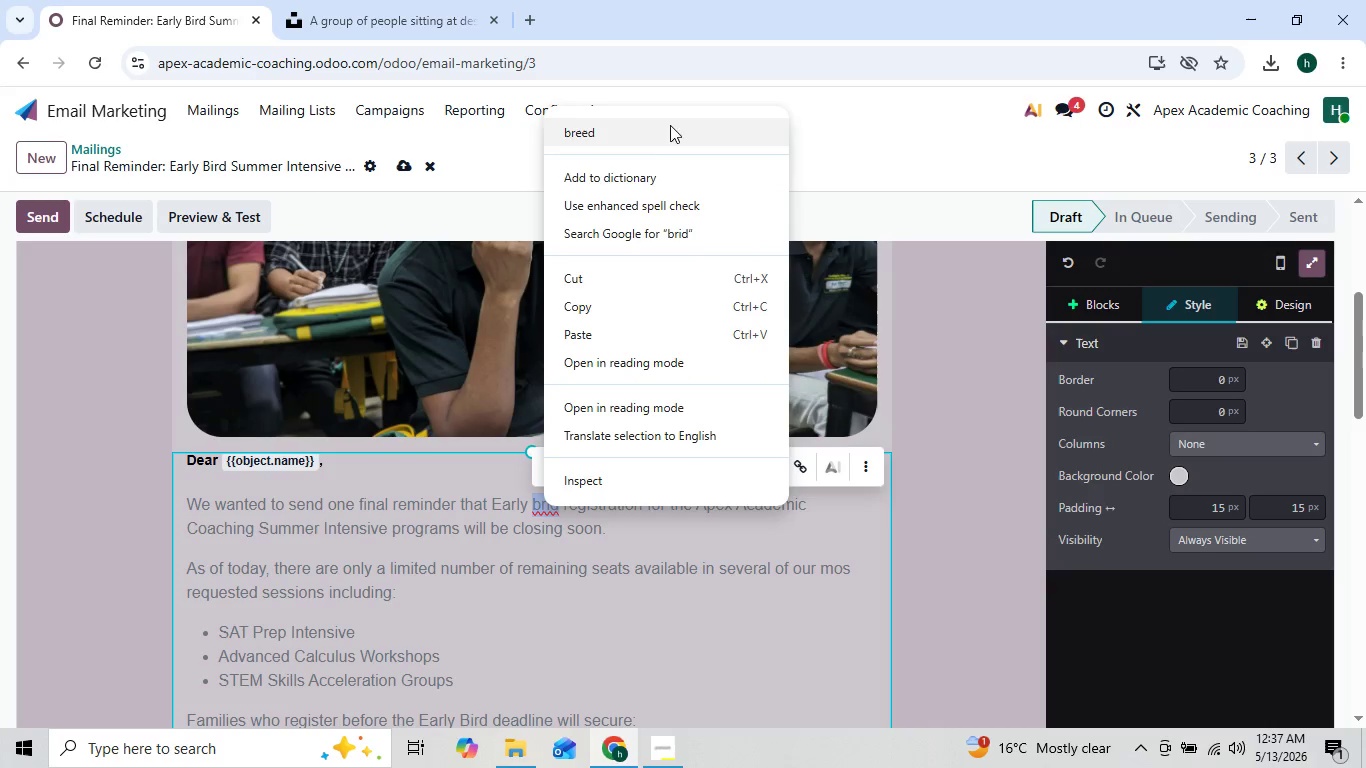 
left_click([682, 122])
 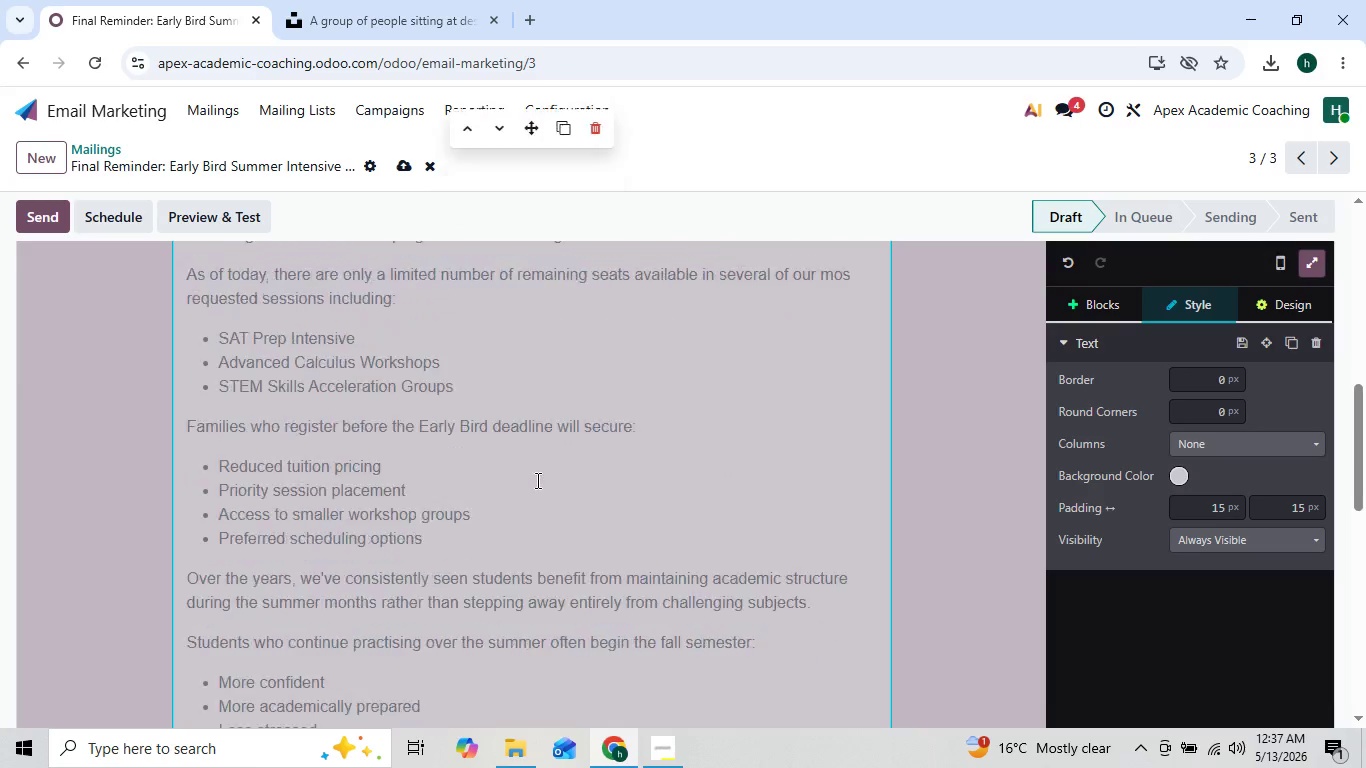 
wait(9.47)
 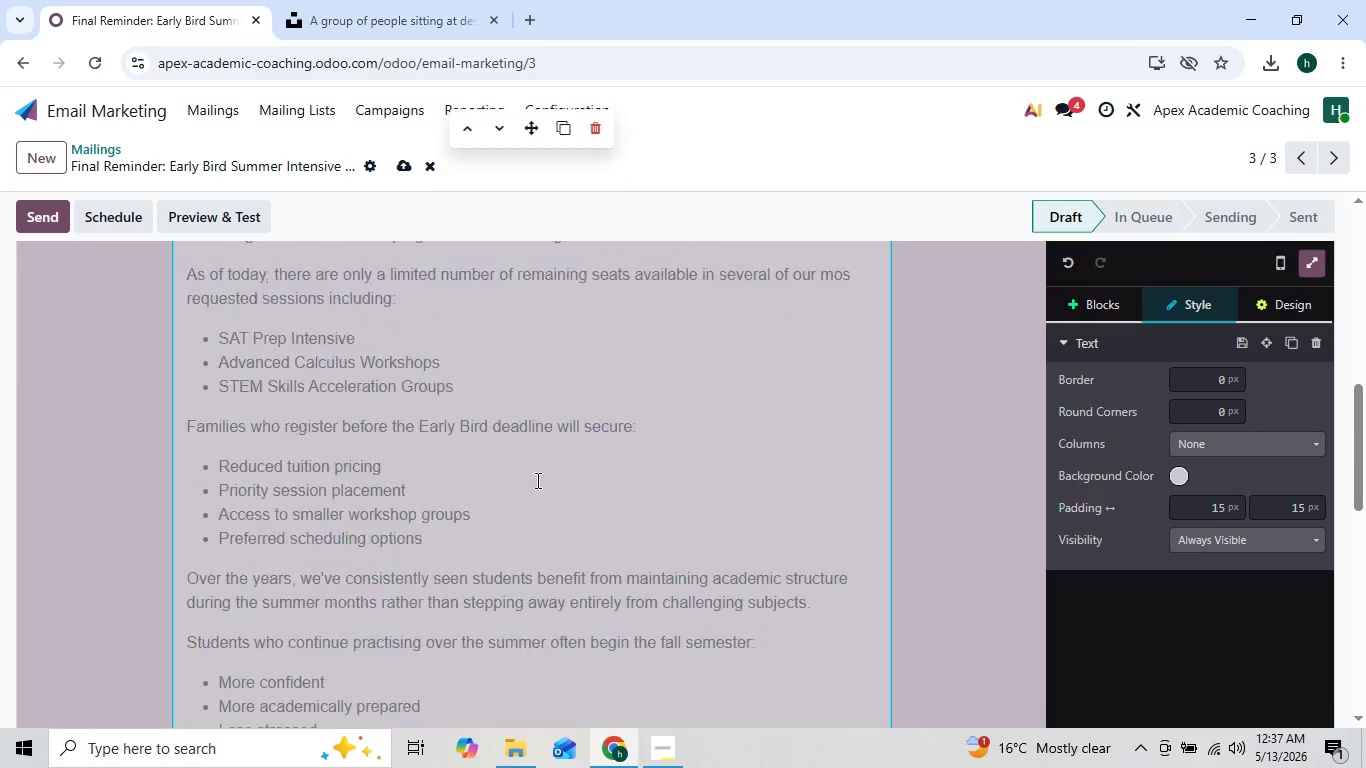 
left_click([625, 538])
 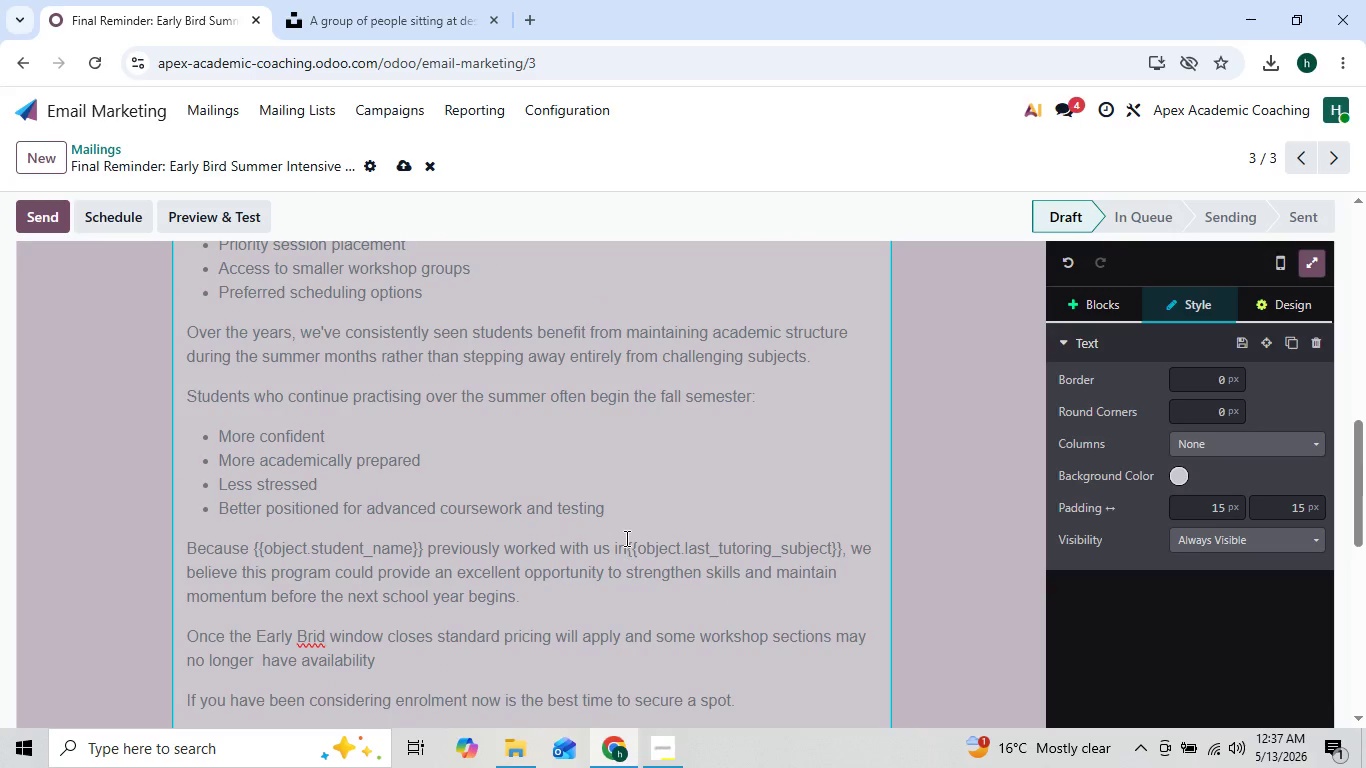 
key(Backquote)
 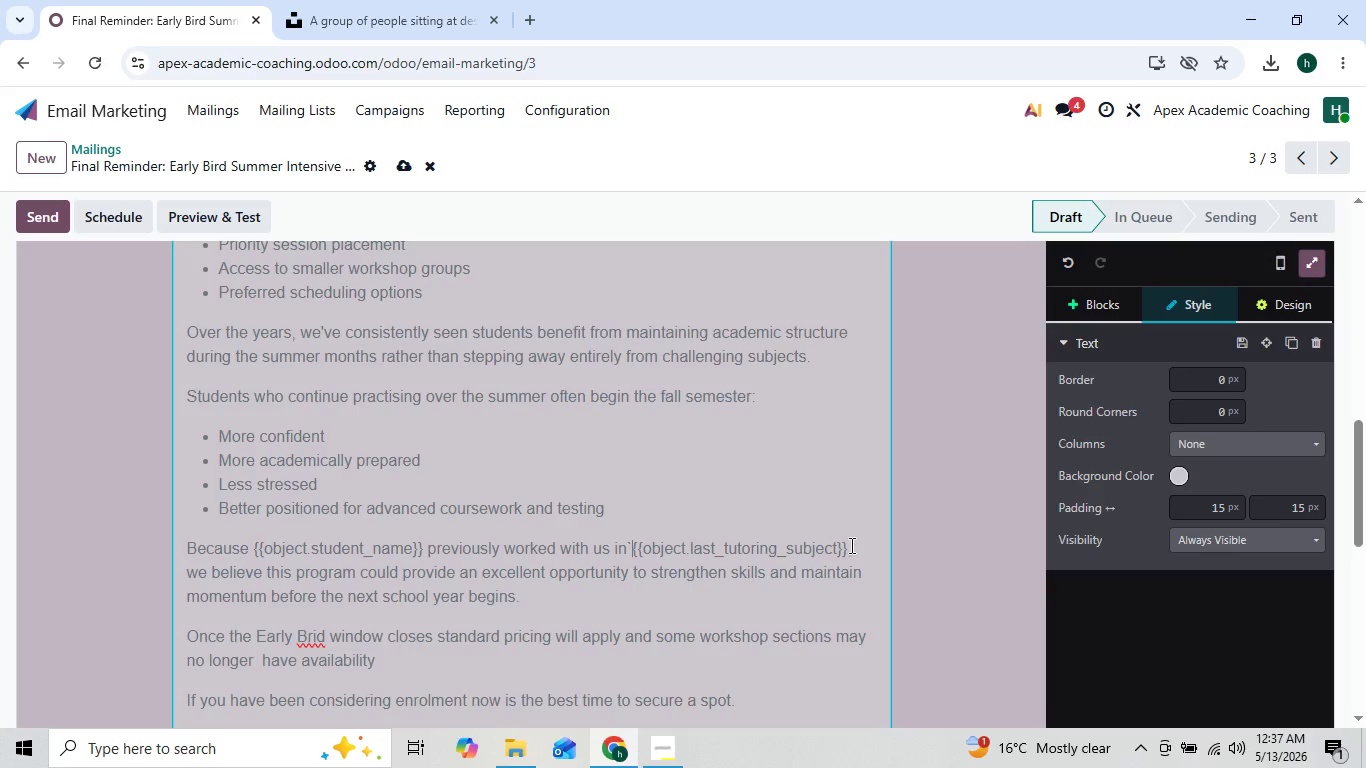 
left_click([848, 542])
 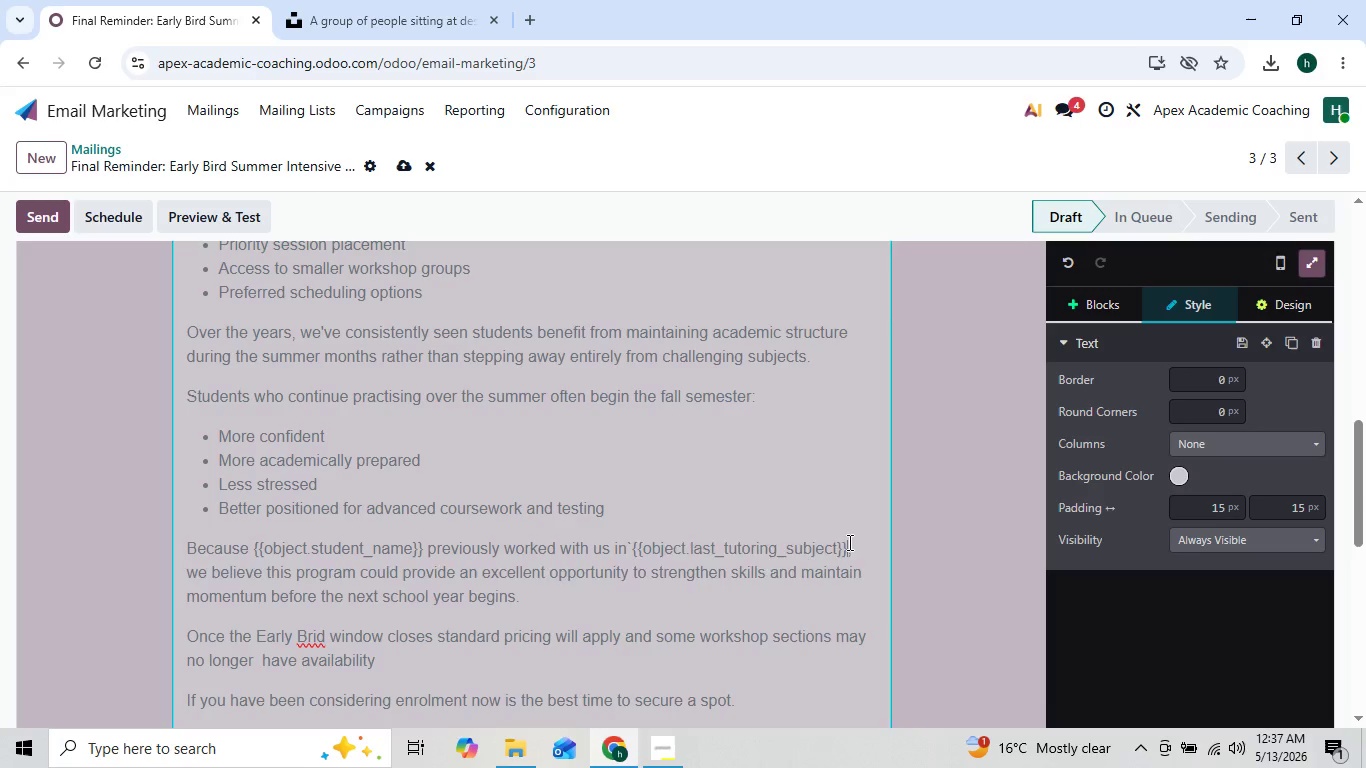 
key(Backquote)
 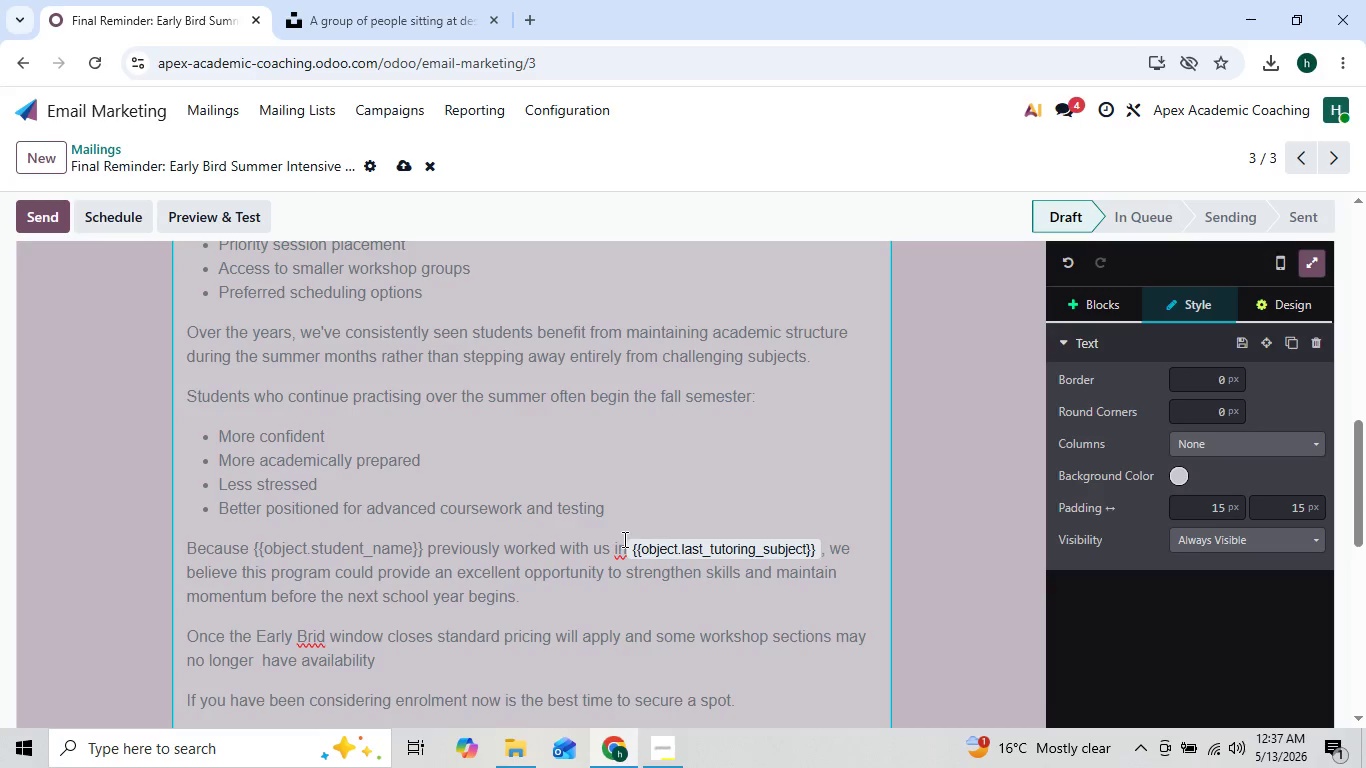 
left_click([625, 539])
 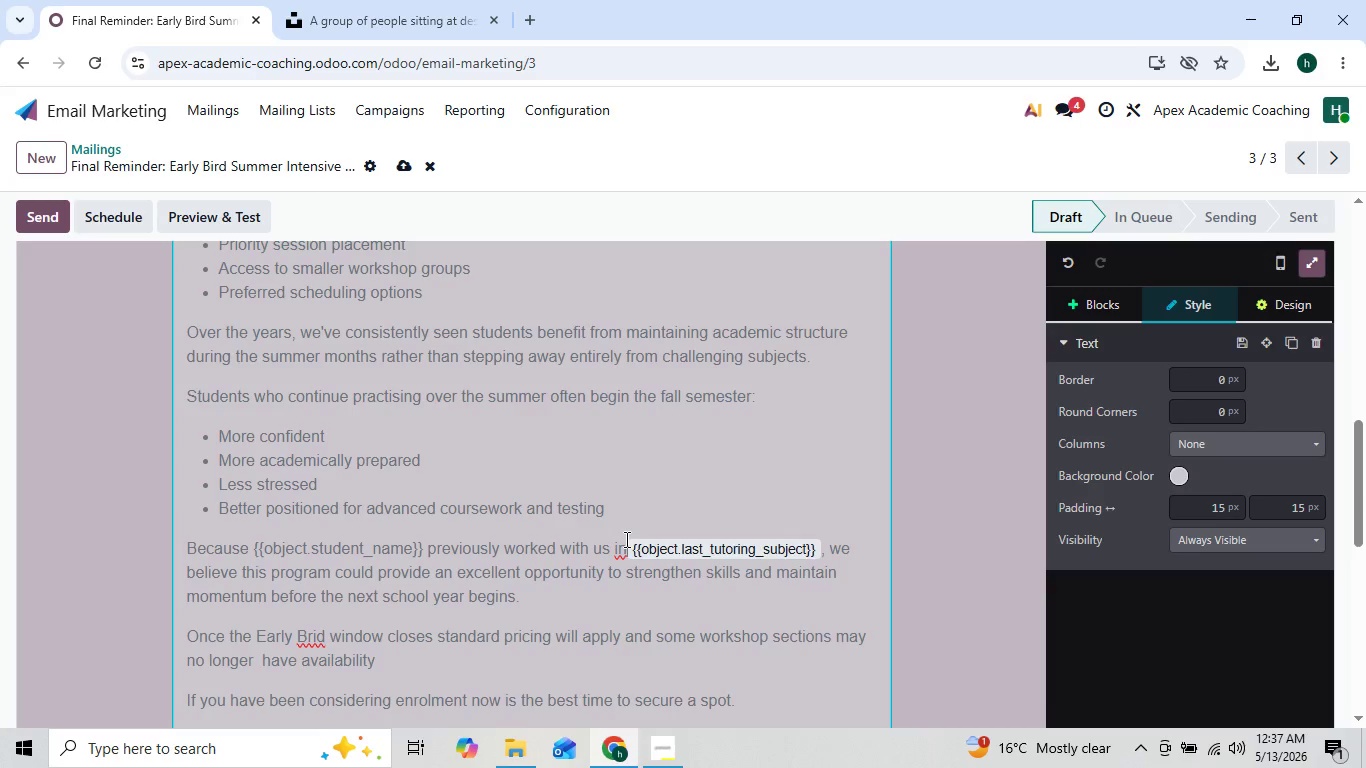 
key(Space)
 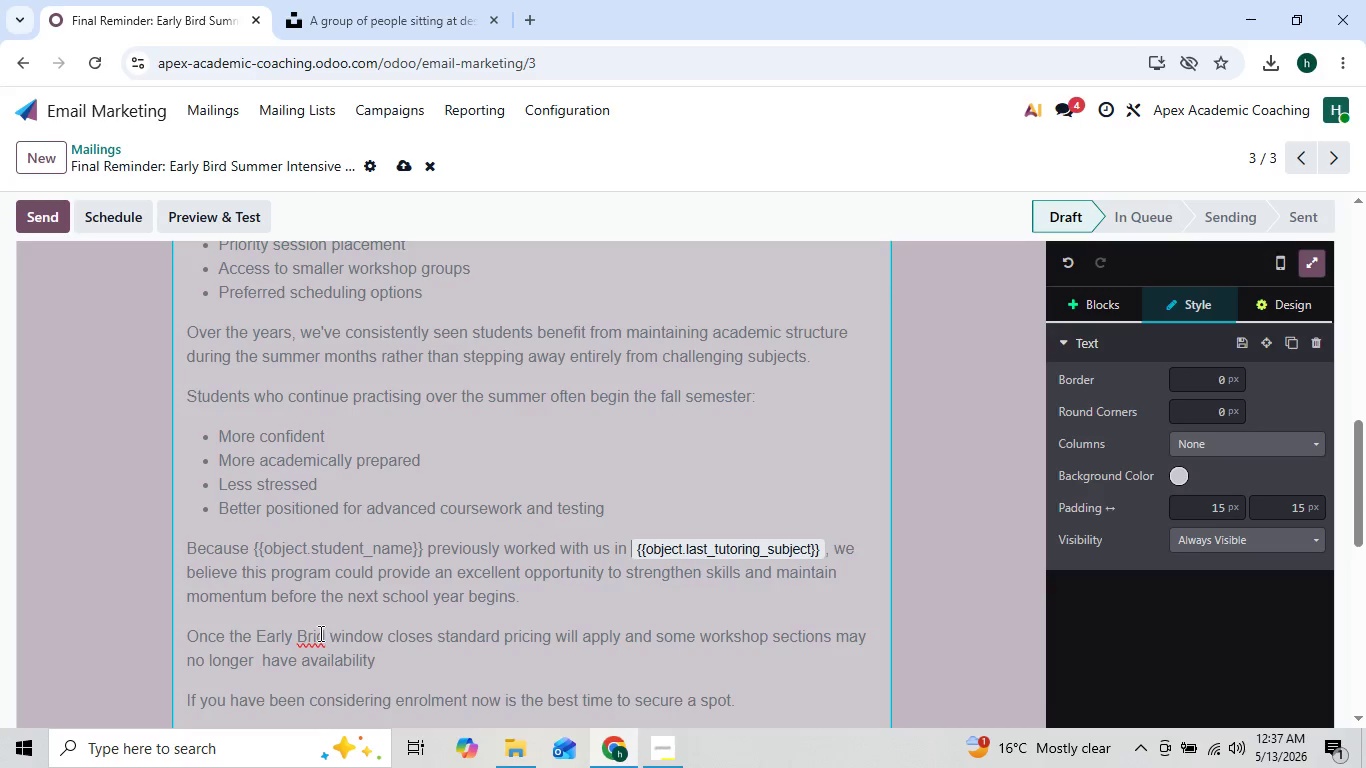 
right_click([307, 633])
 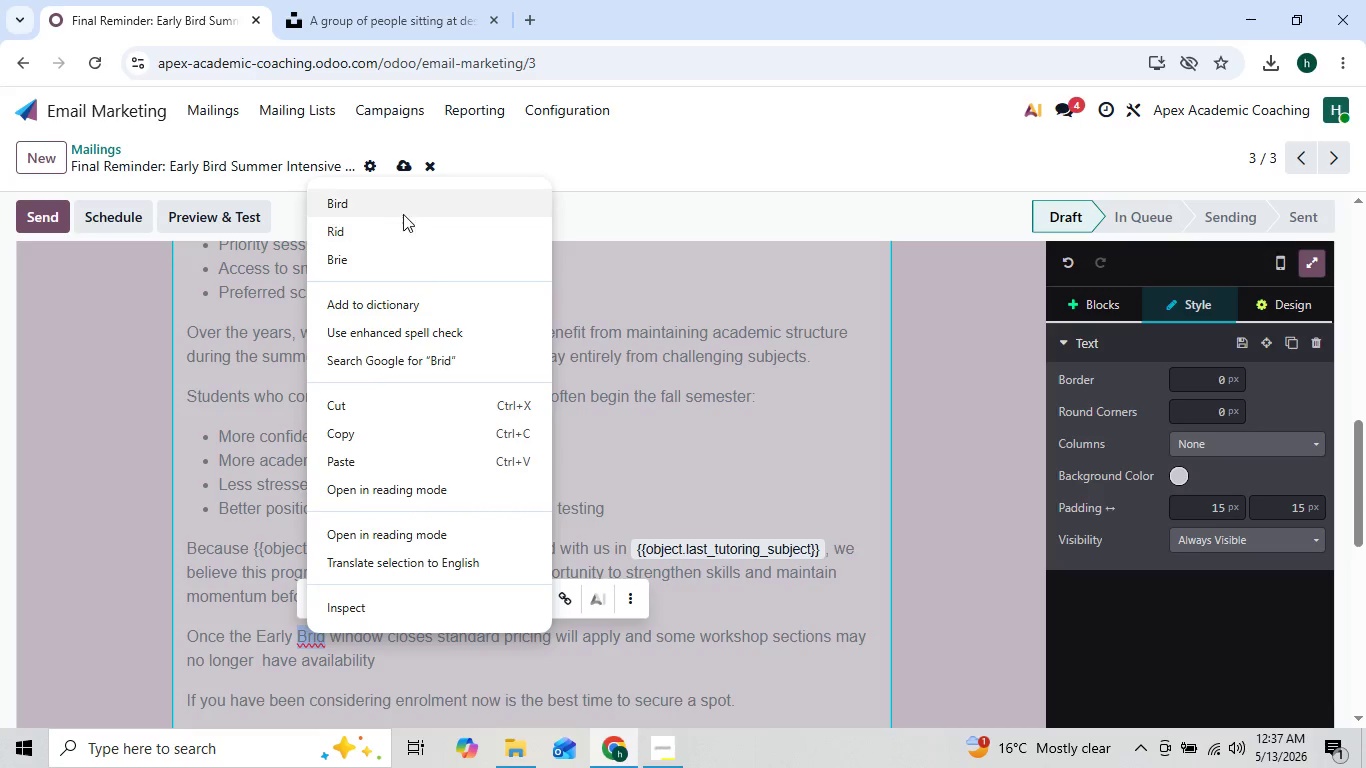 
left_click([410, 202])
 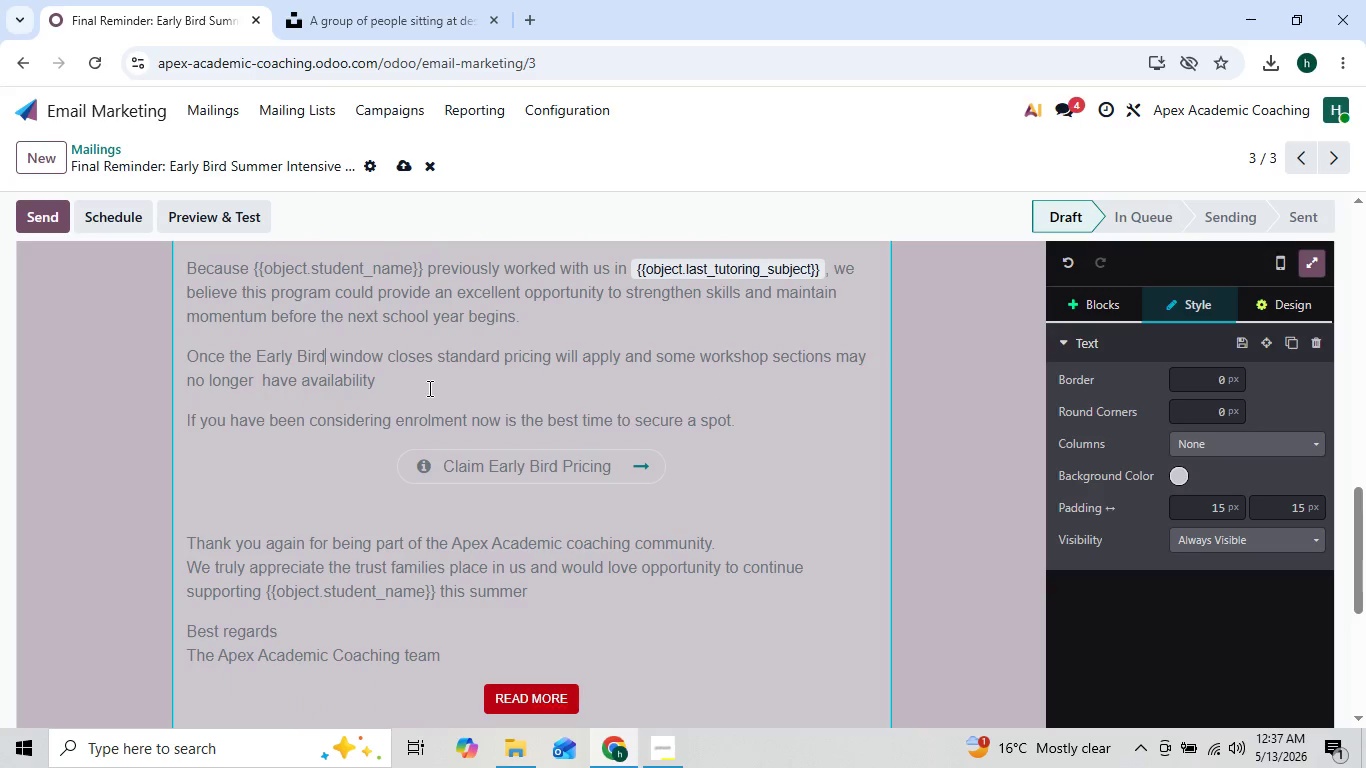 
wait(7.19)
 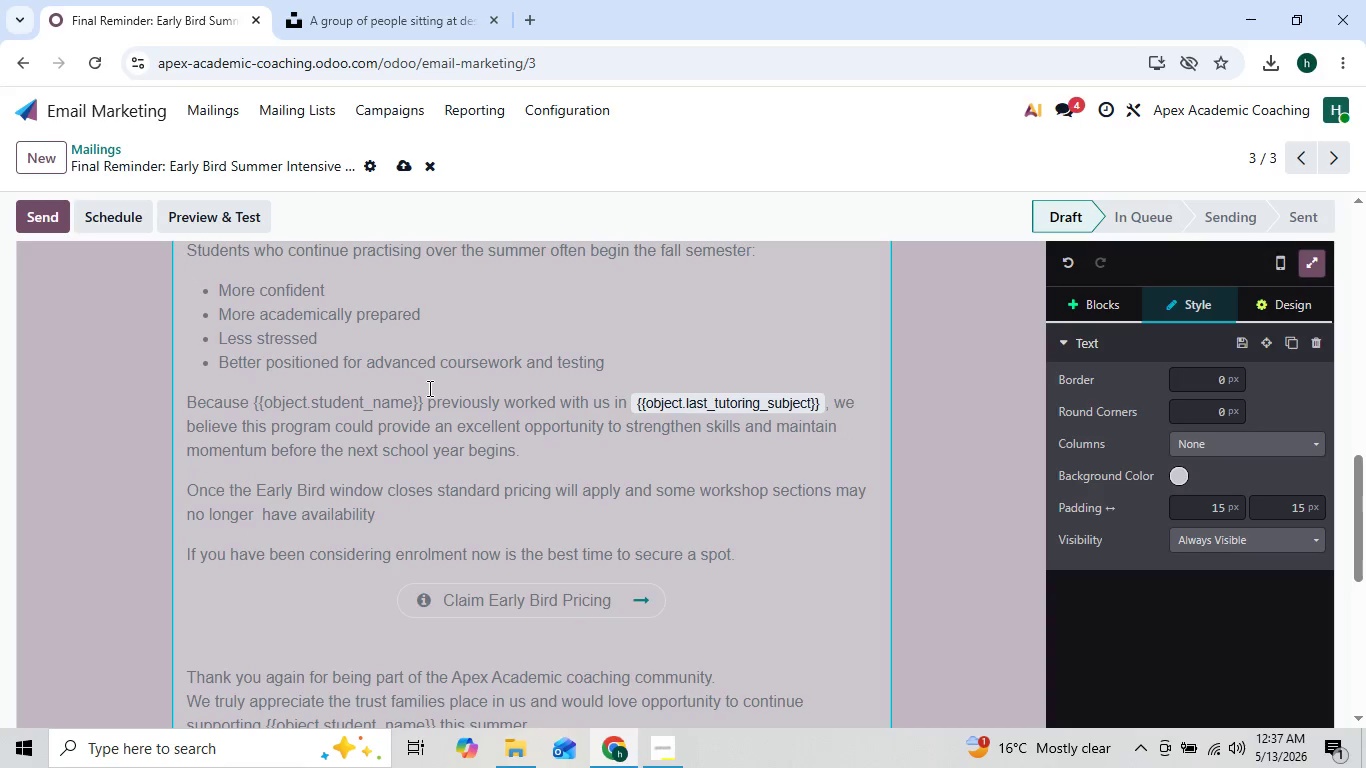 
left_click([268, 580])
 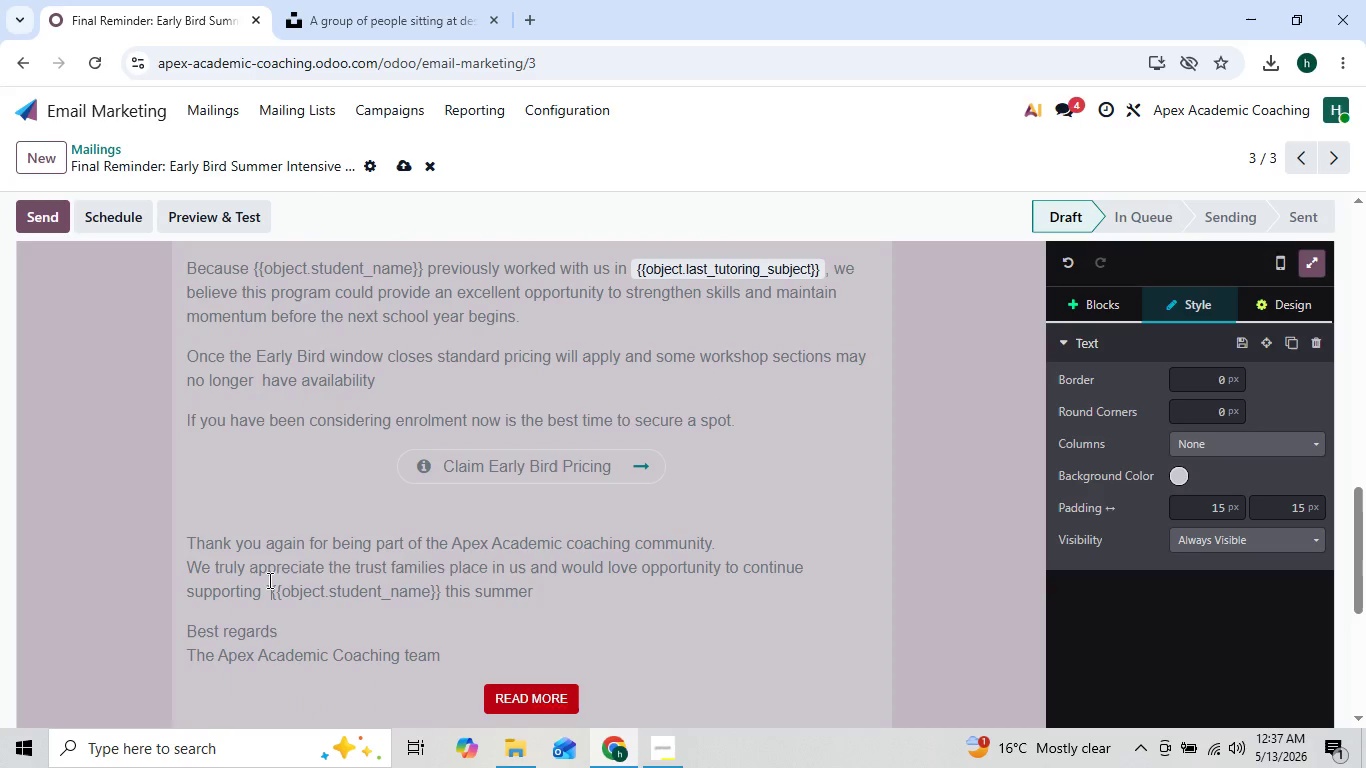 
key(Backquote)
 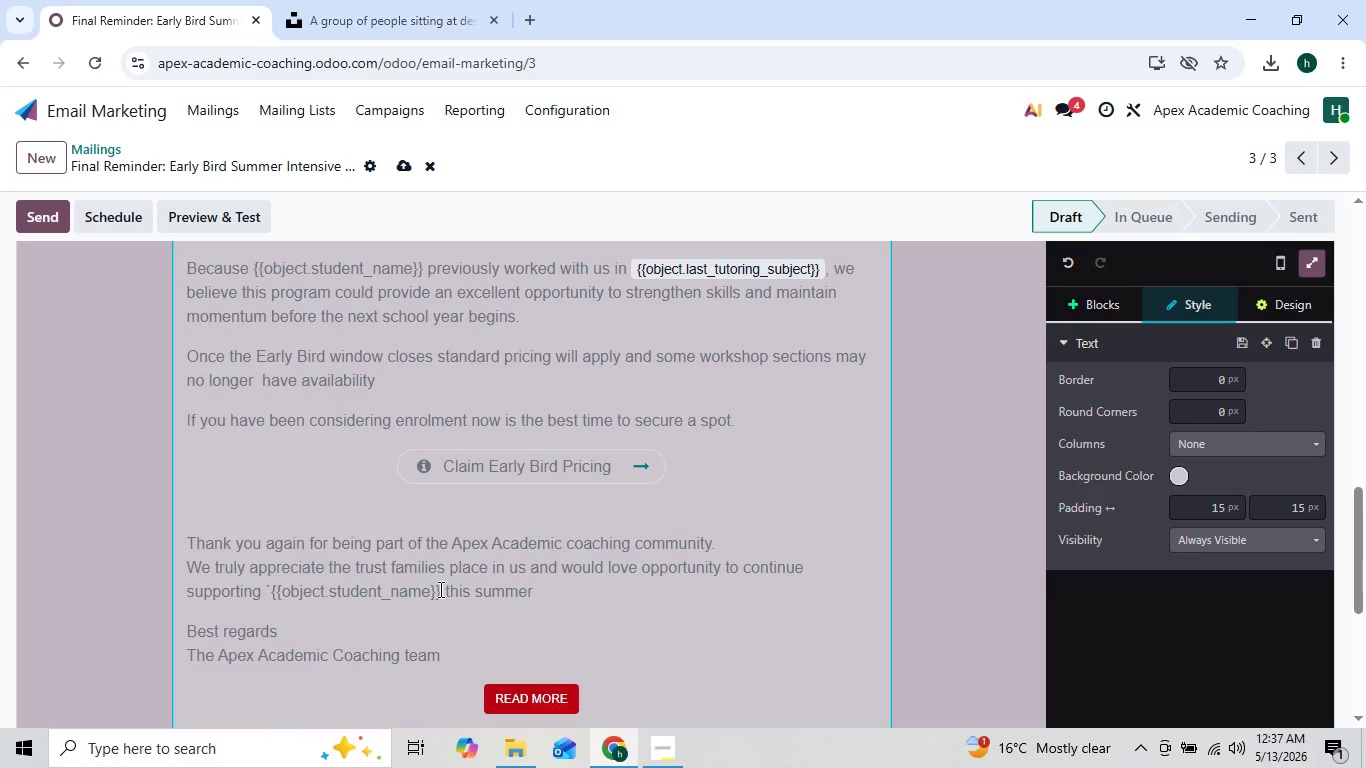 
left_click([440, 590])
 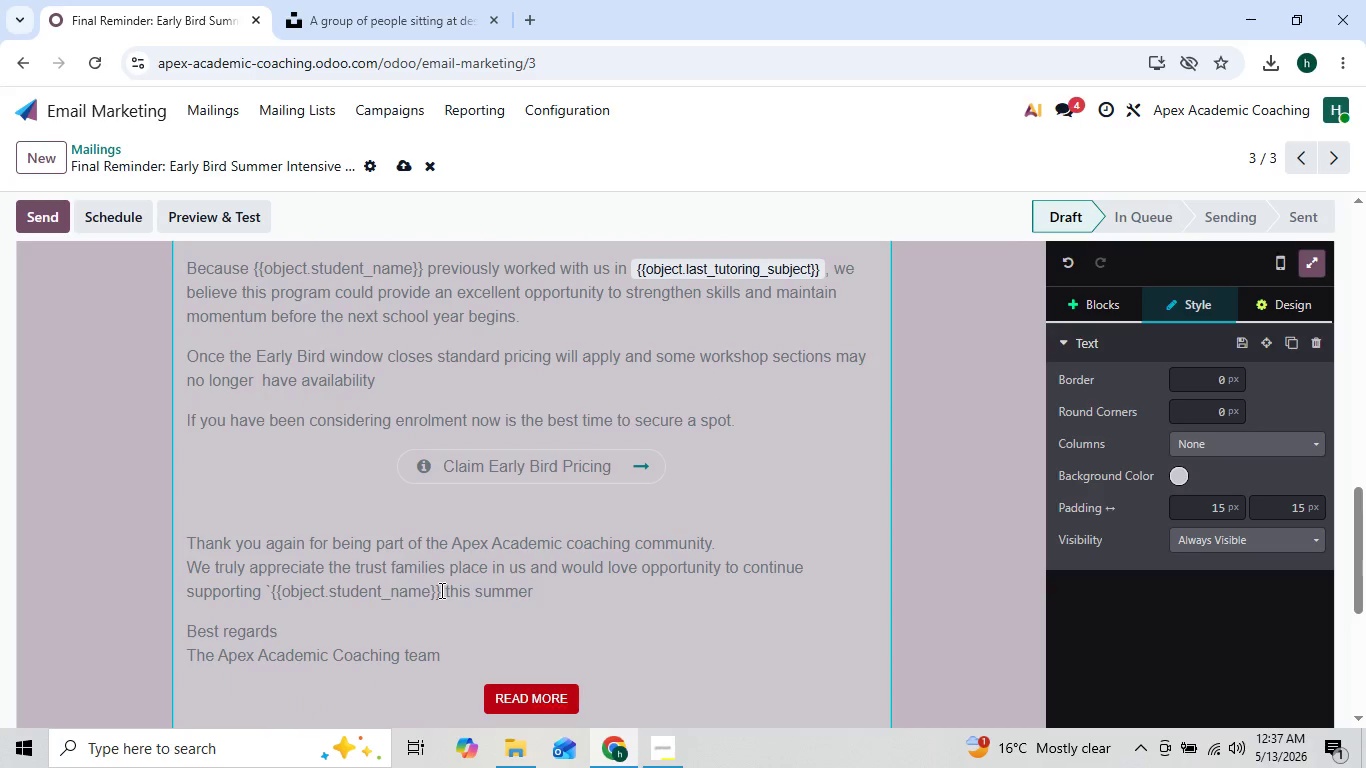 
key(Backquote)
 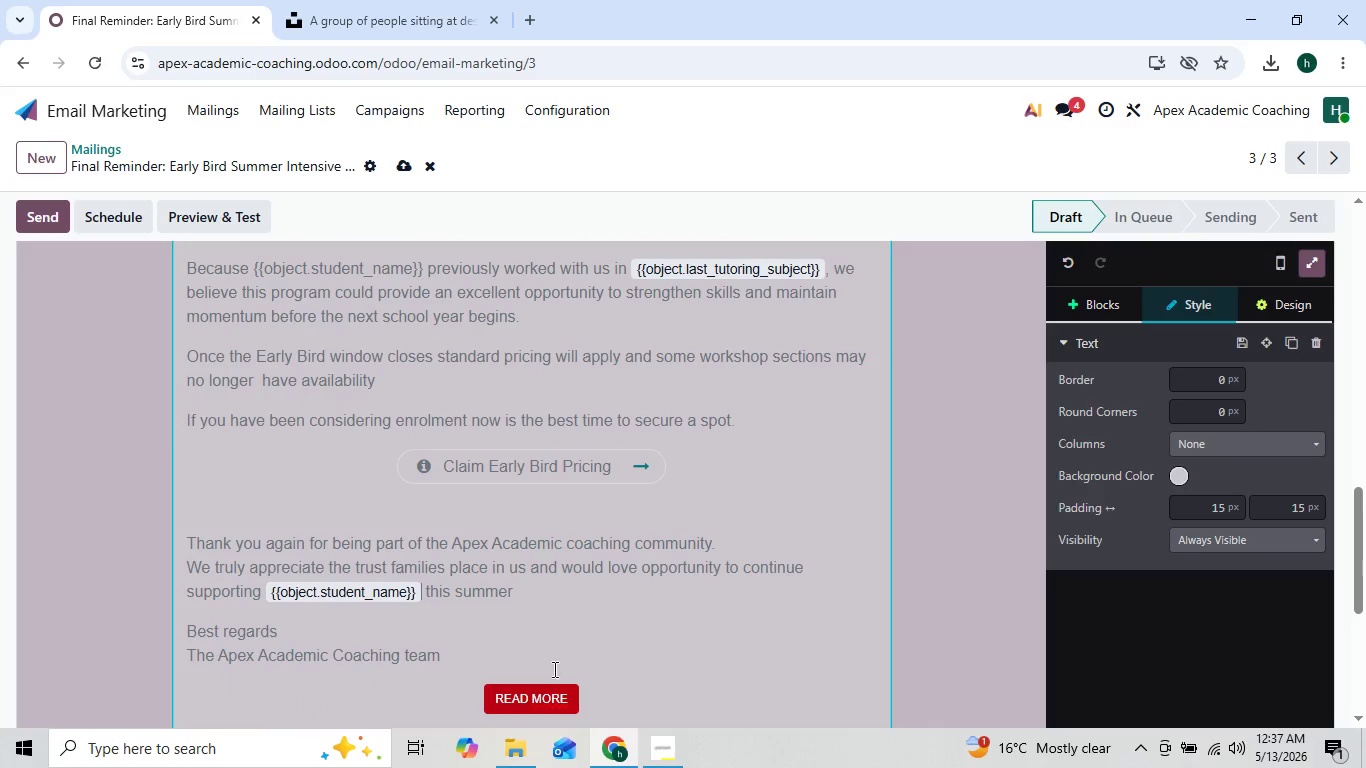 
left_click([577, 700])
 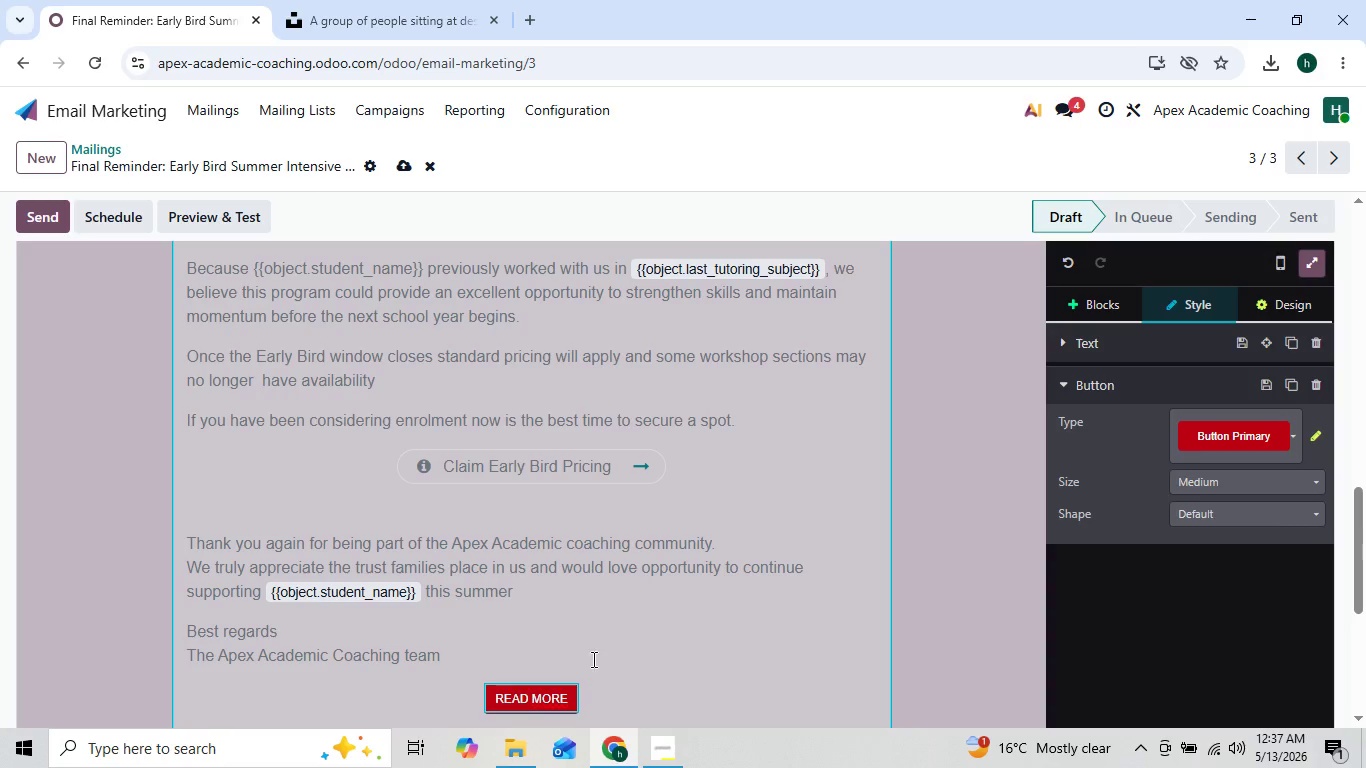 
mouse_move([625, 613])
 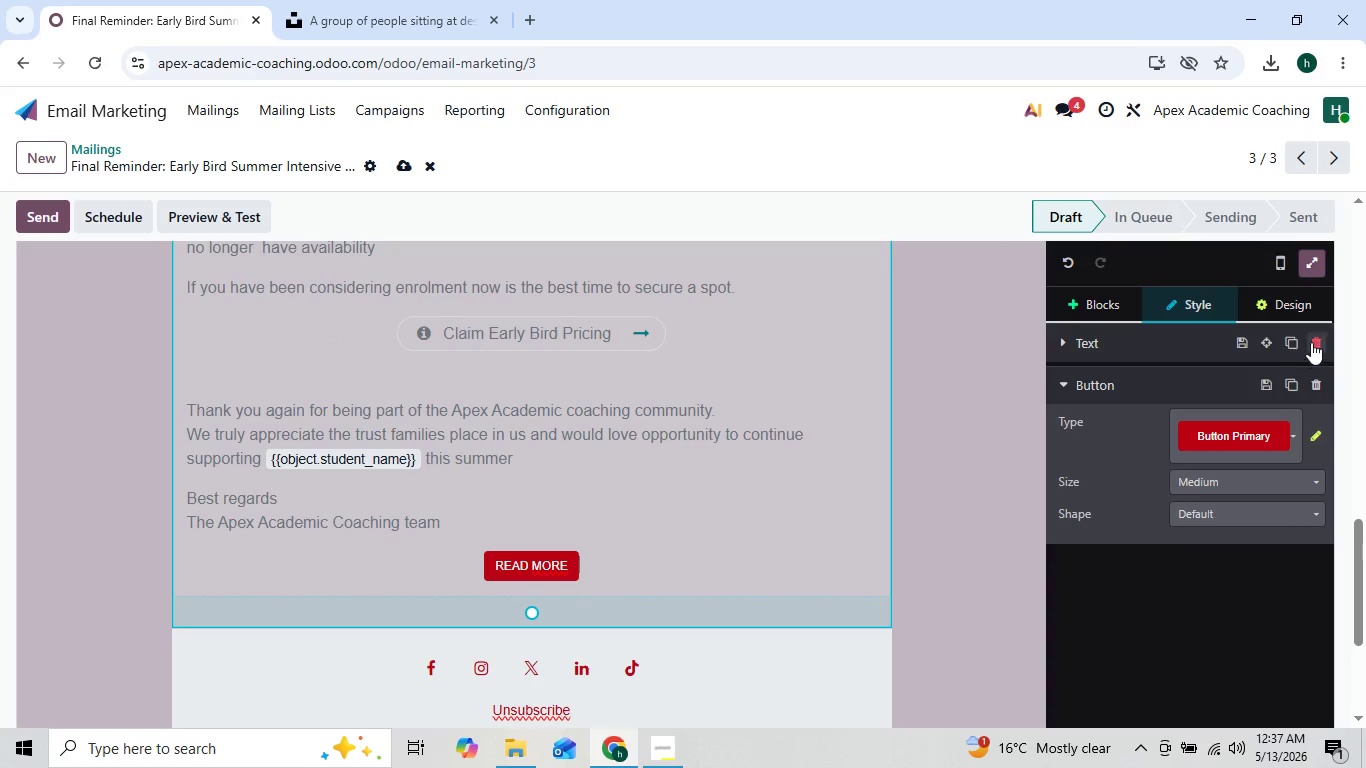 
left_click([1315, 339])
 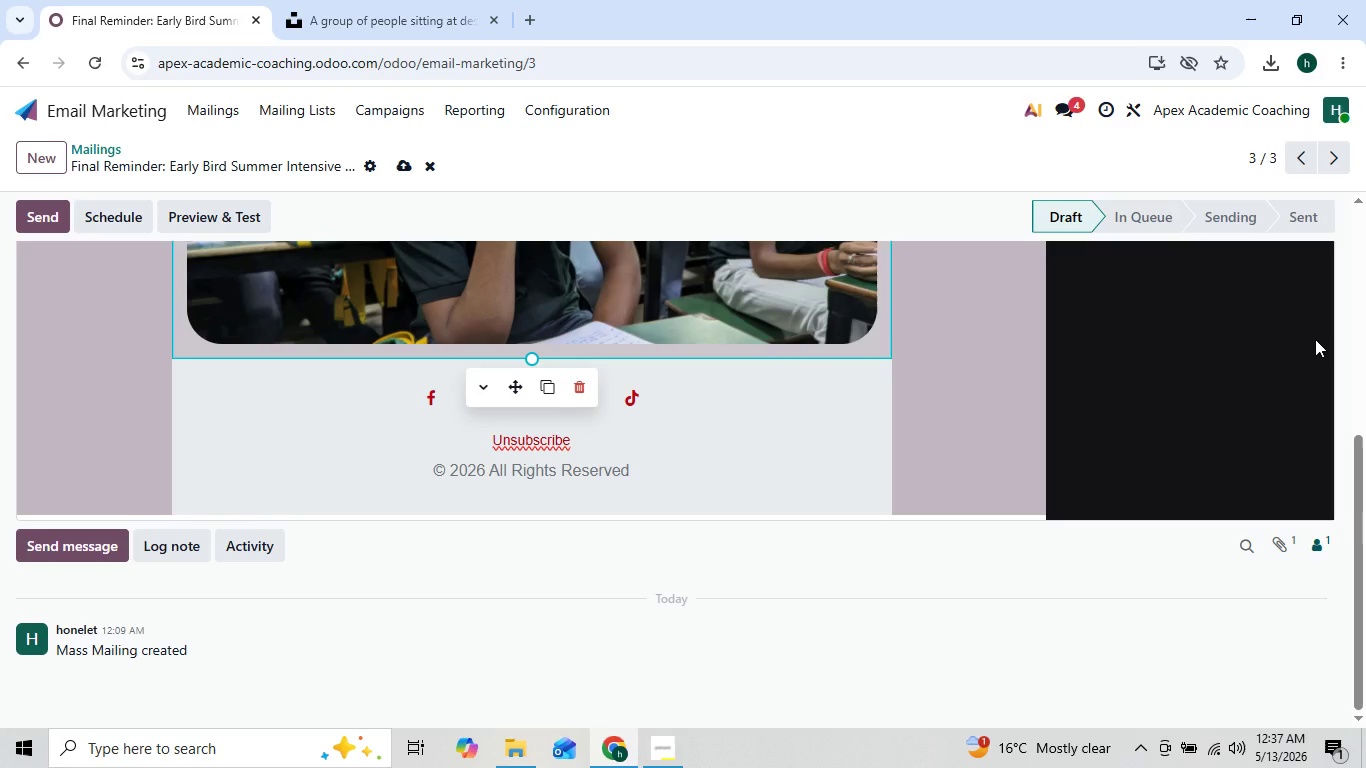 
key(Control+Z)
 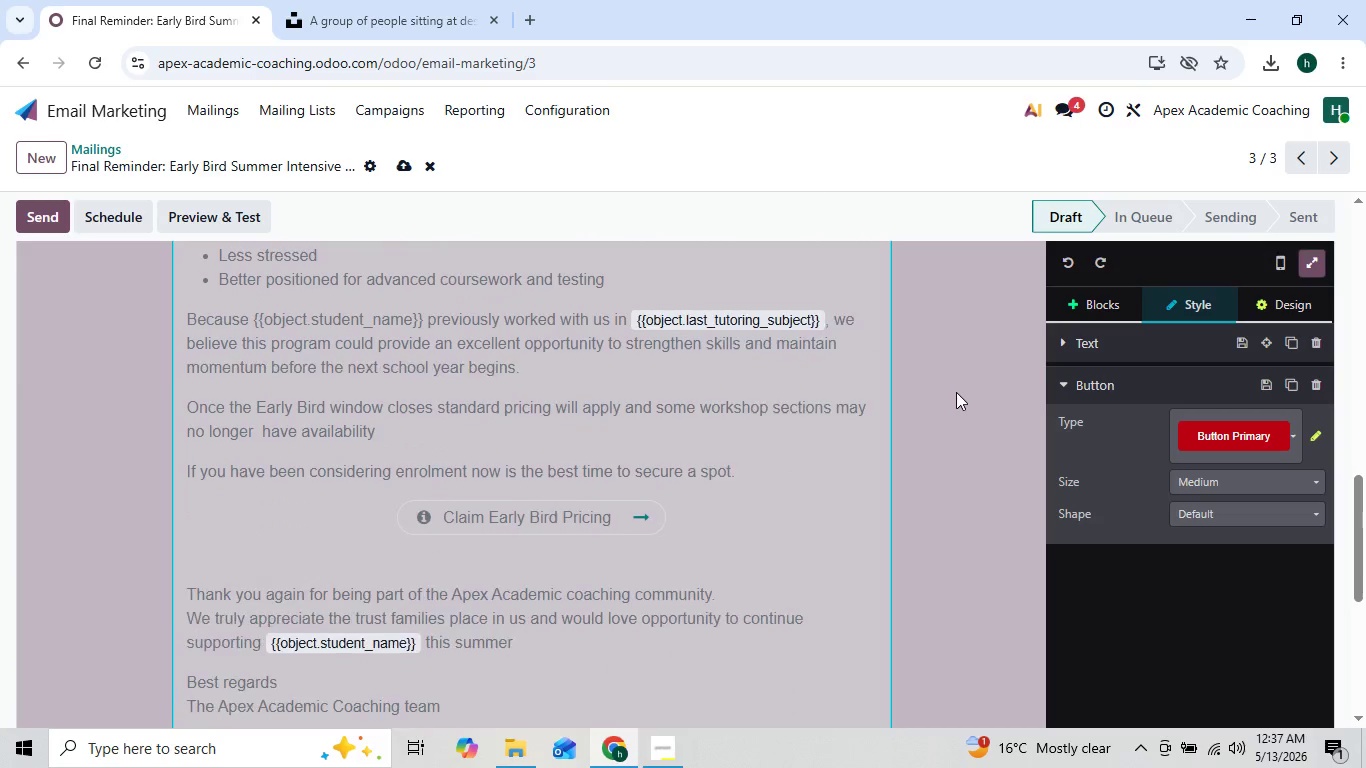 
right_click([956, 392])
 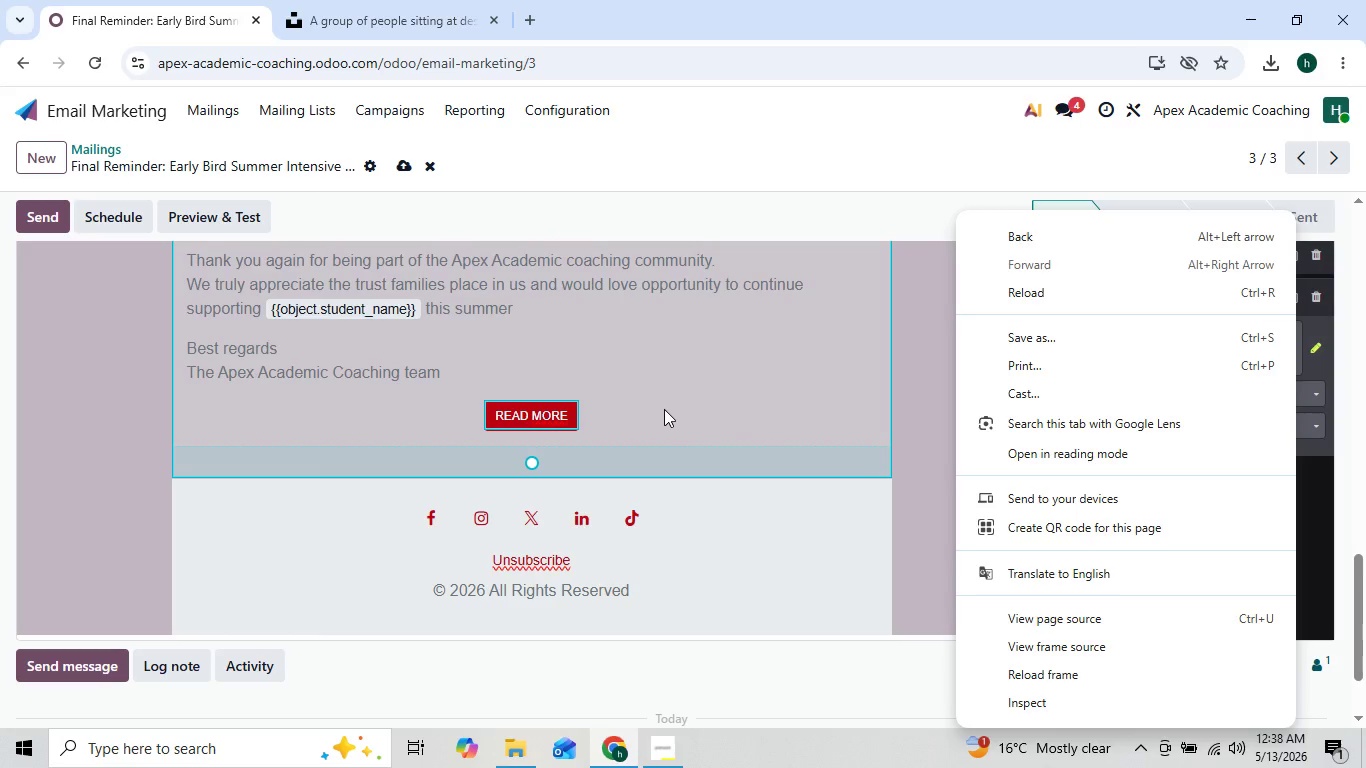 
left_click([664, 409])
 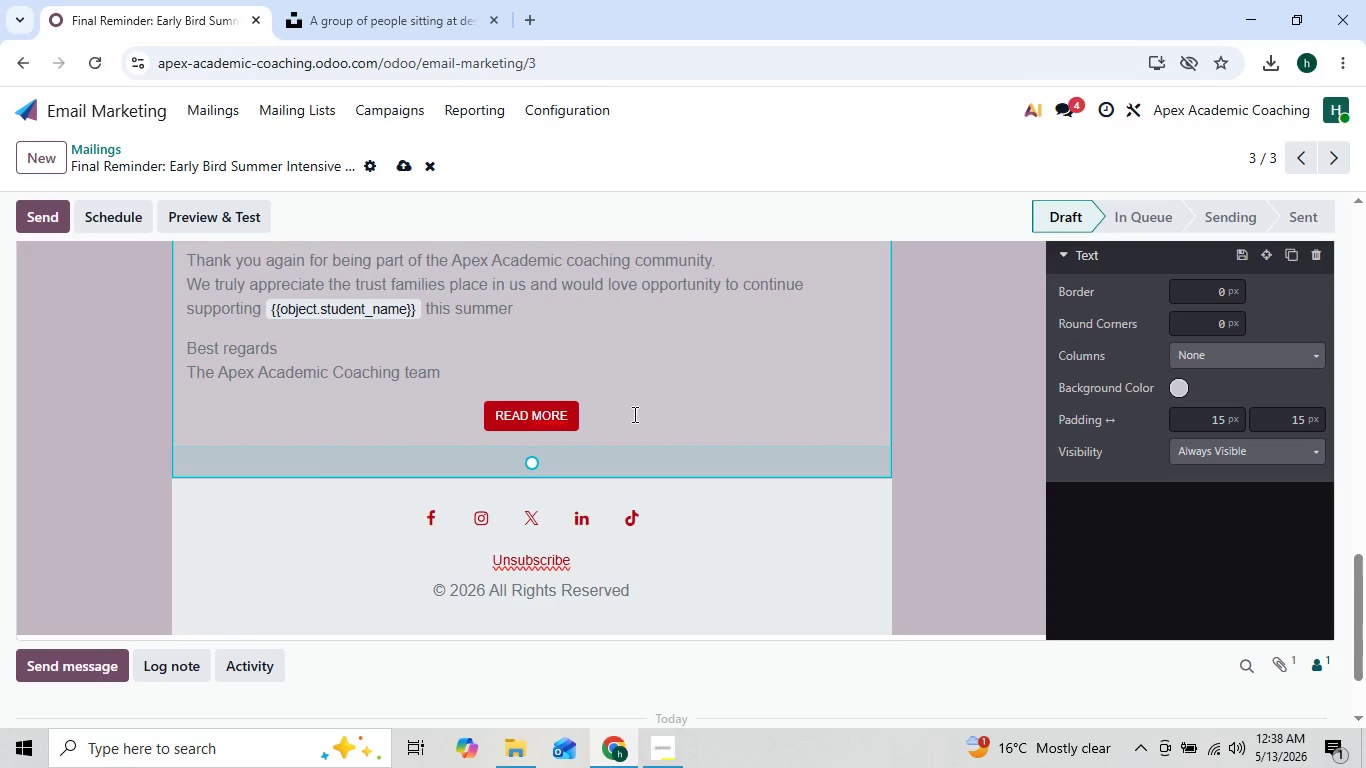 
left_click([633, 414])
 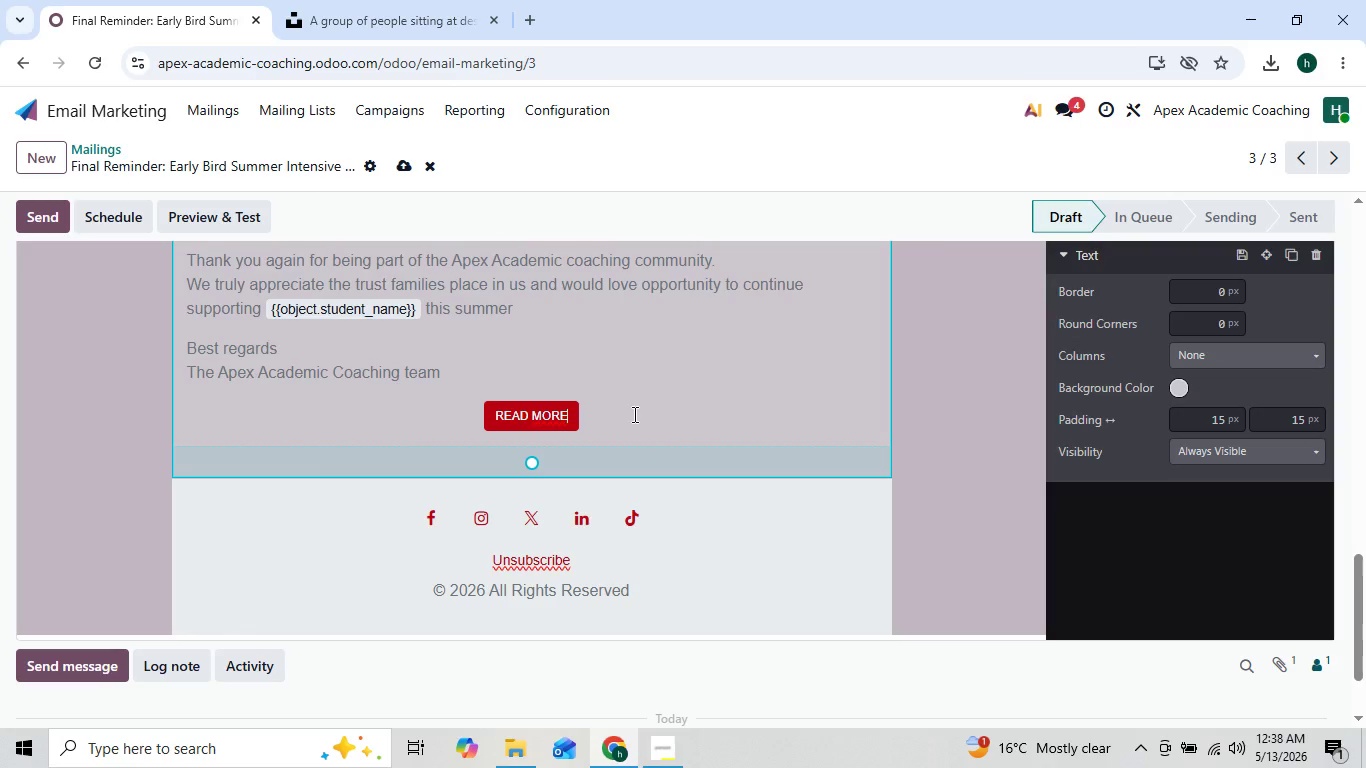 
double_click([633, 414])
 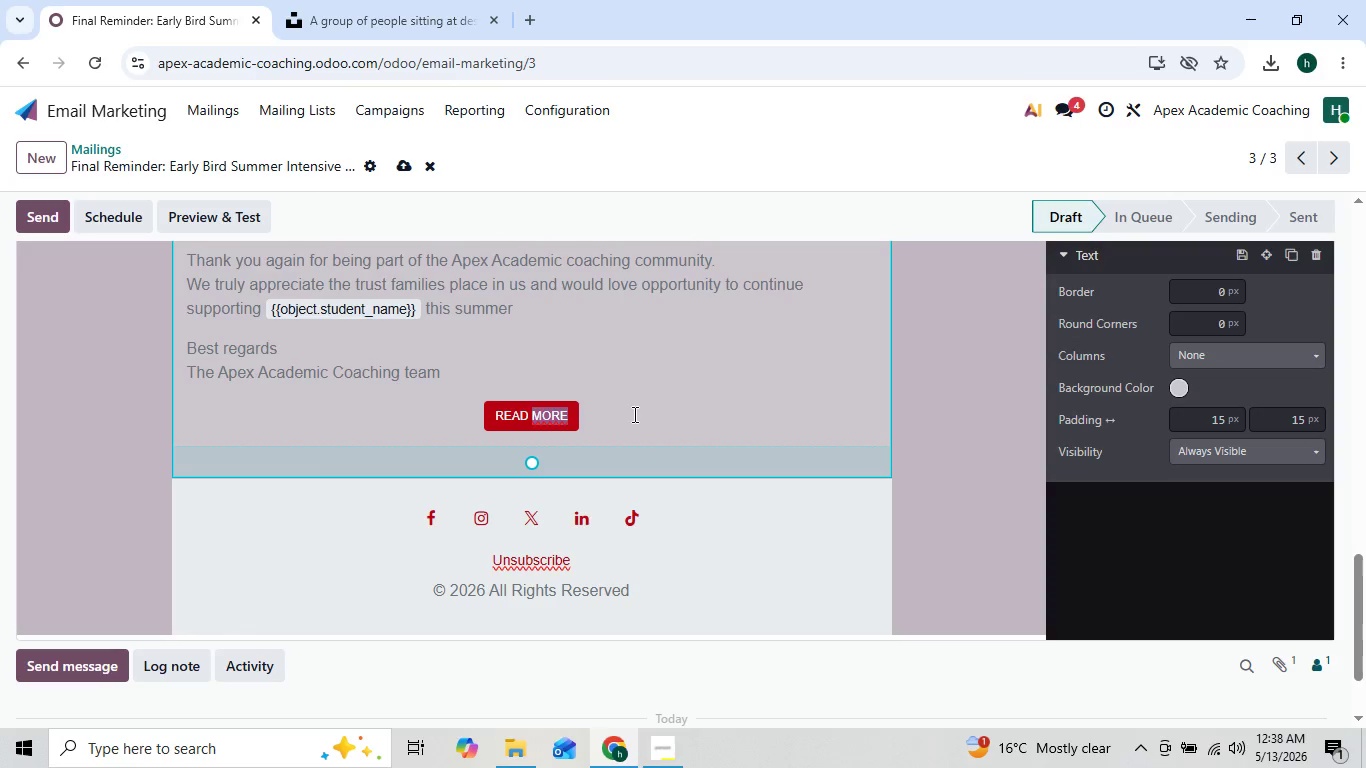 
triple_click([633, 414])
 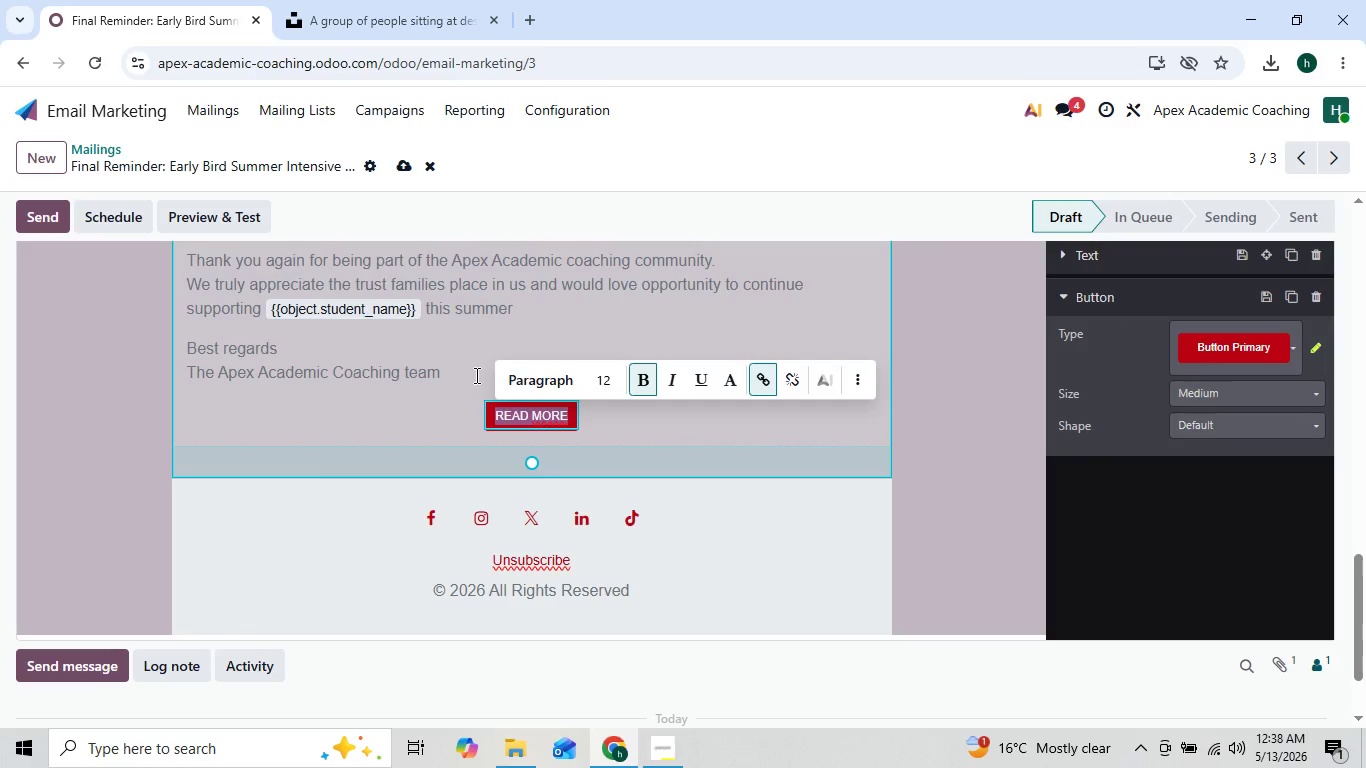 
left_click([475, 375])
 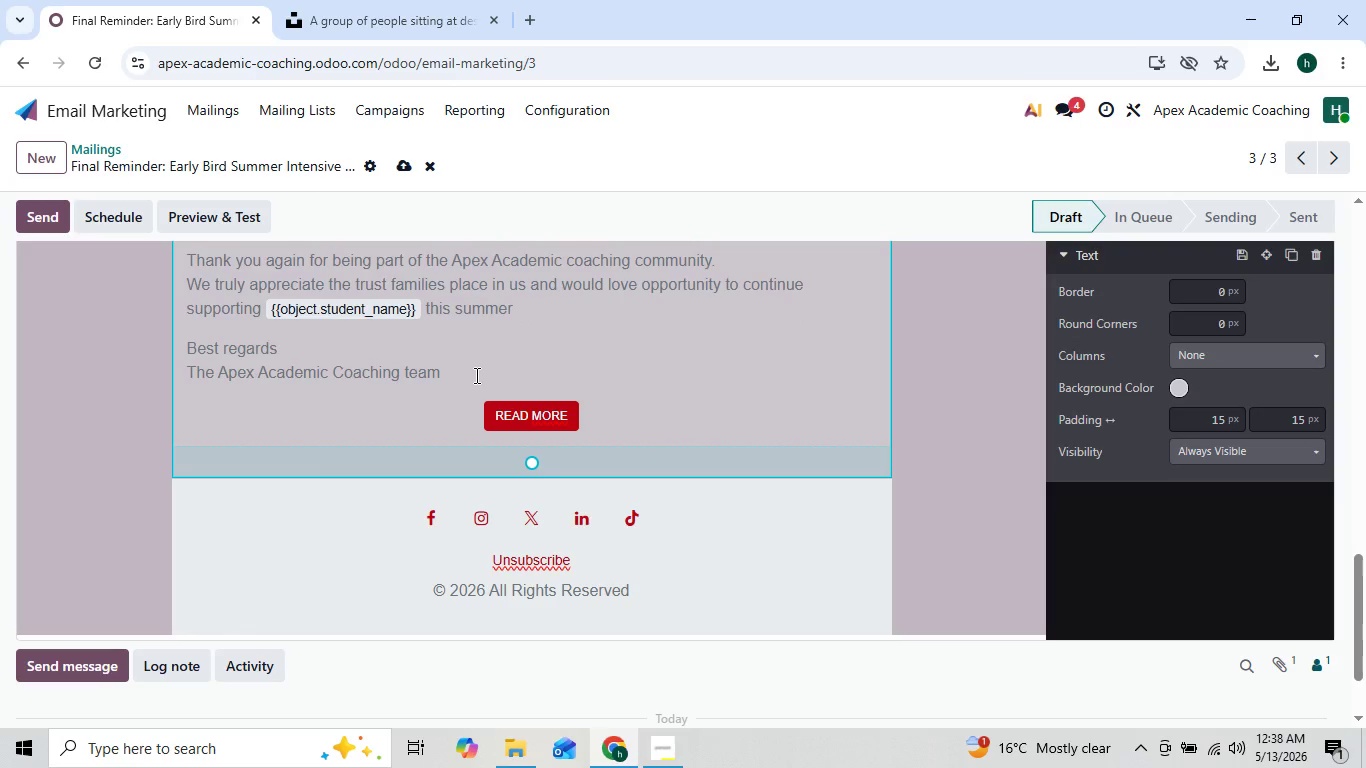 
left_click([475, 375])
 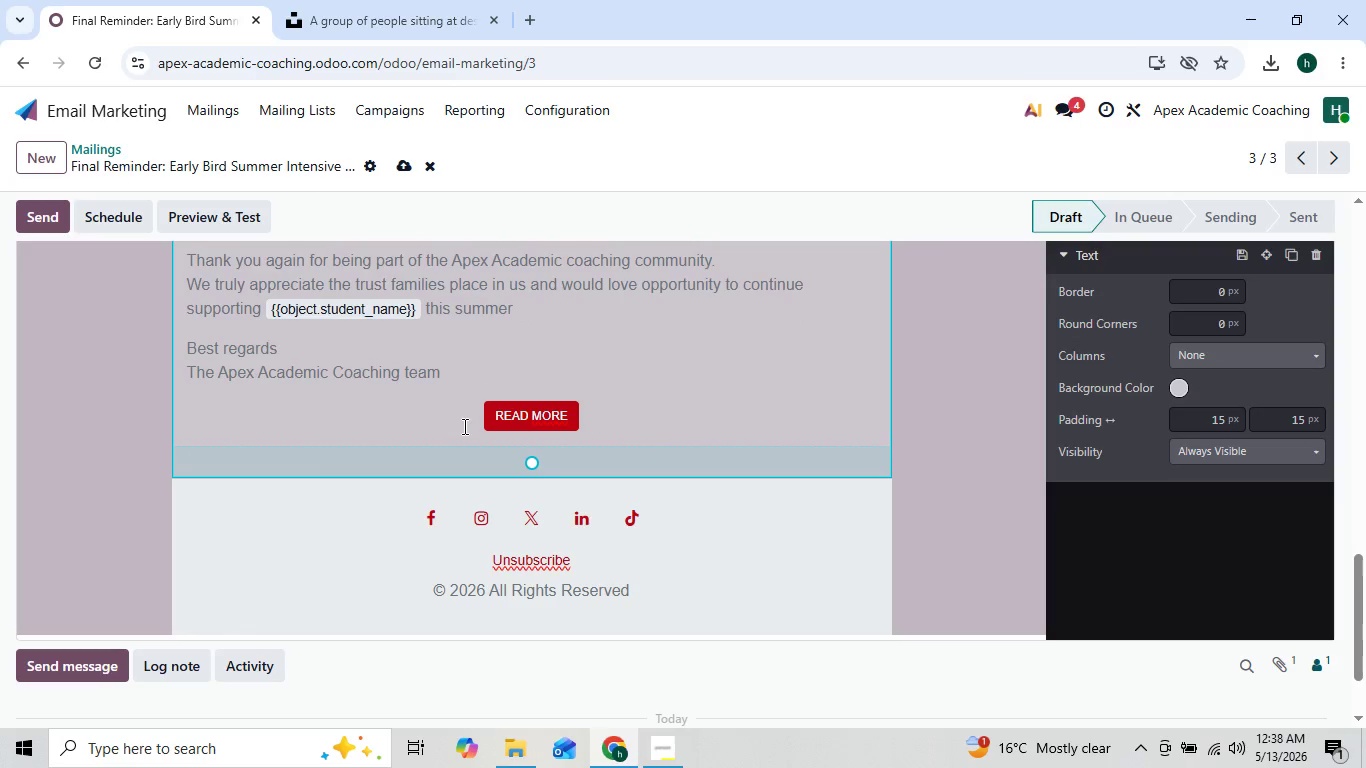 
left_click([463, 426])
 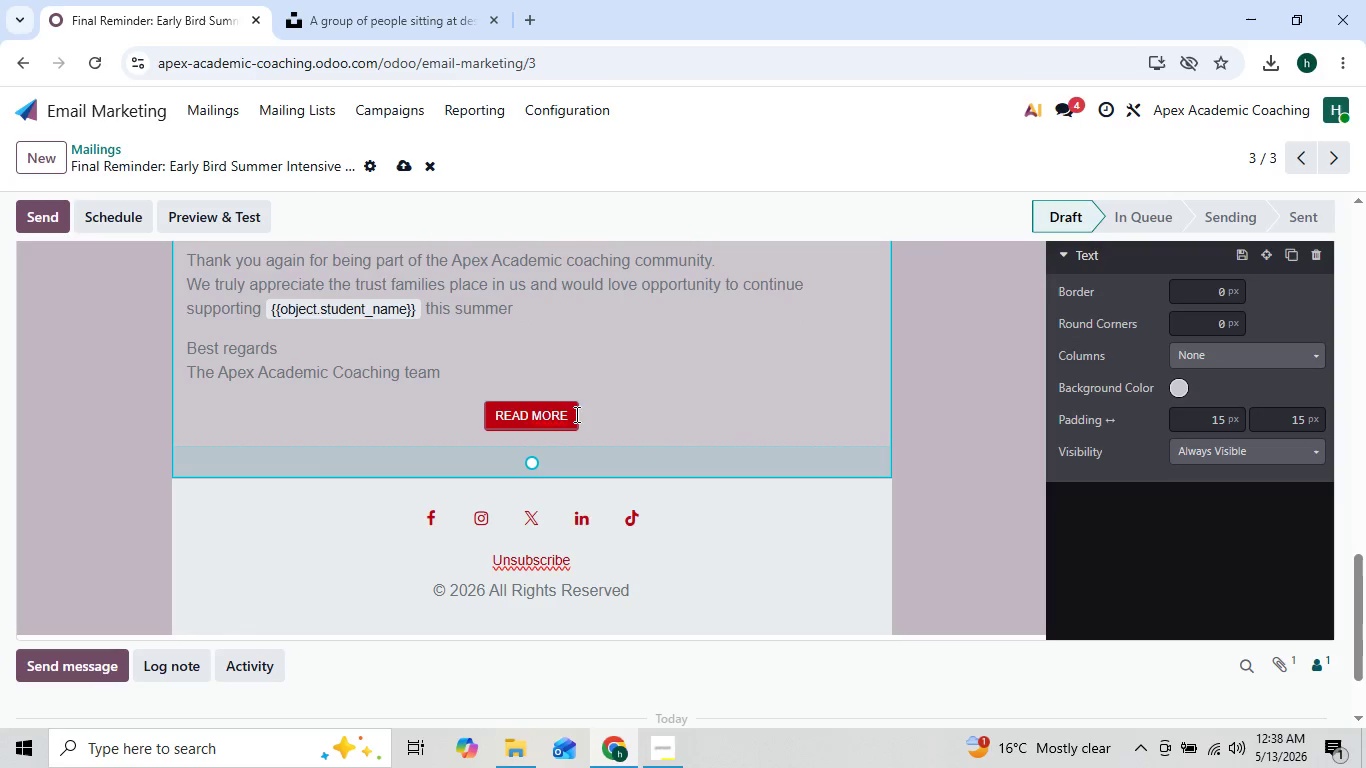 
left_click([580, 414])
 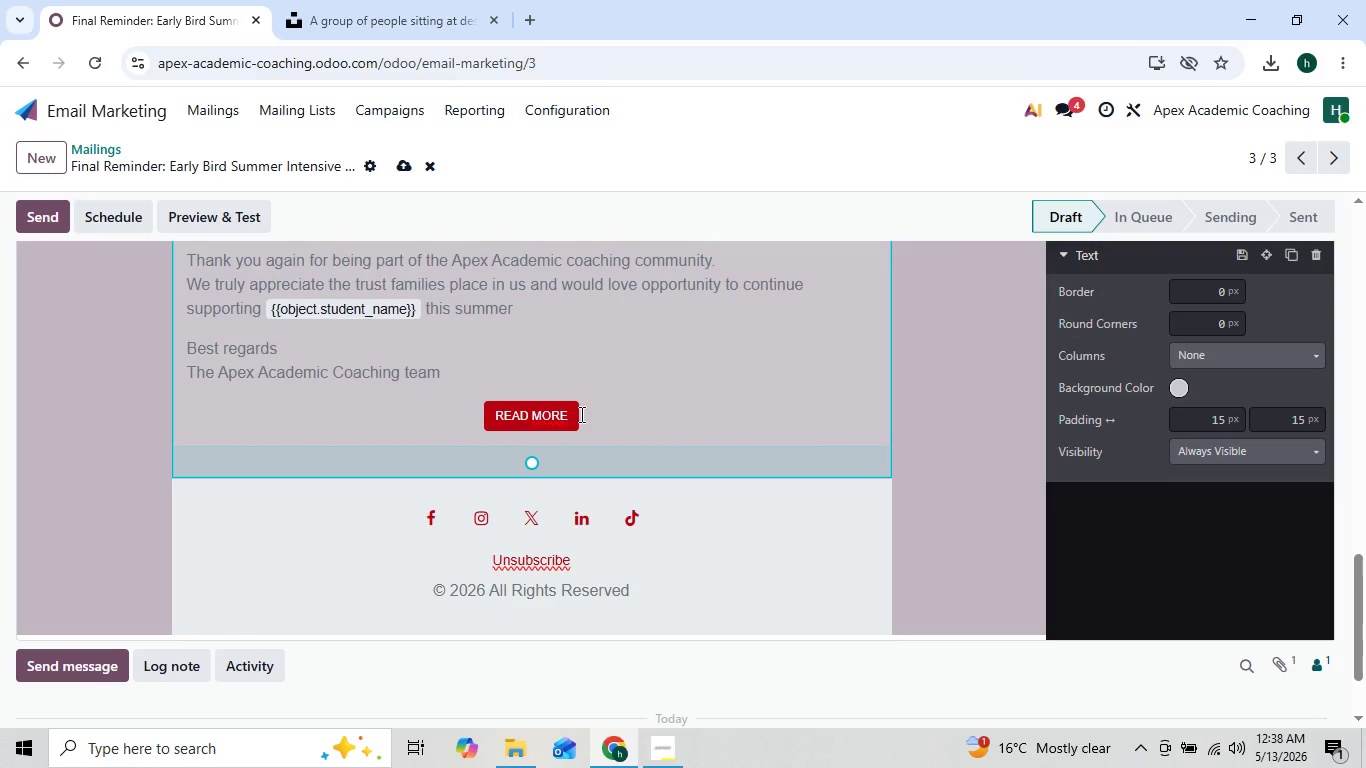 
key(Backspace)
 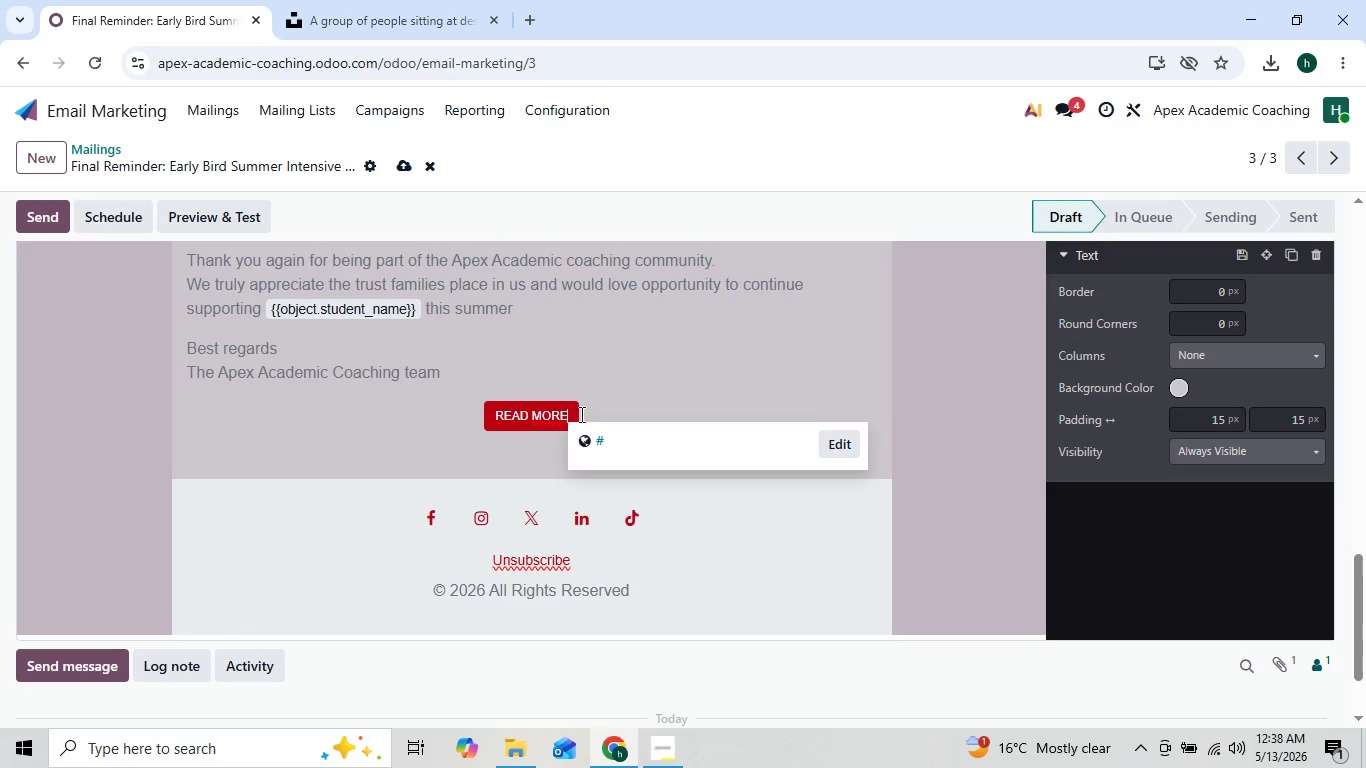 
key(Backspace)
 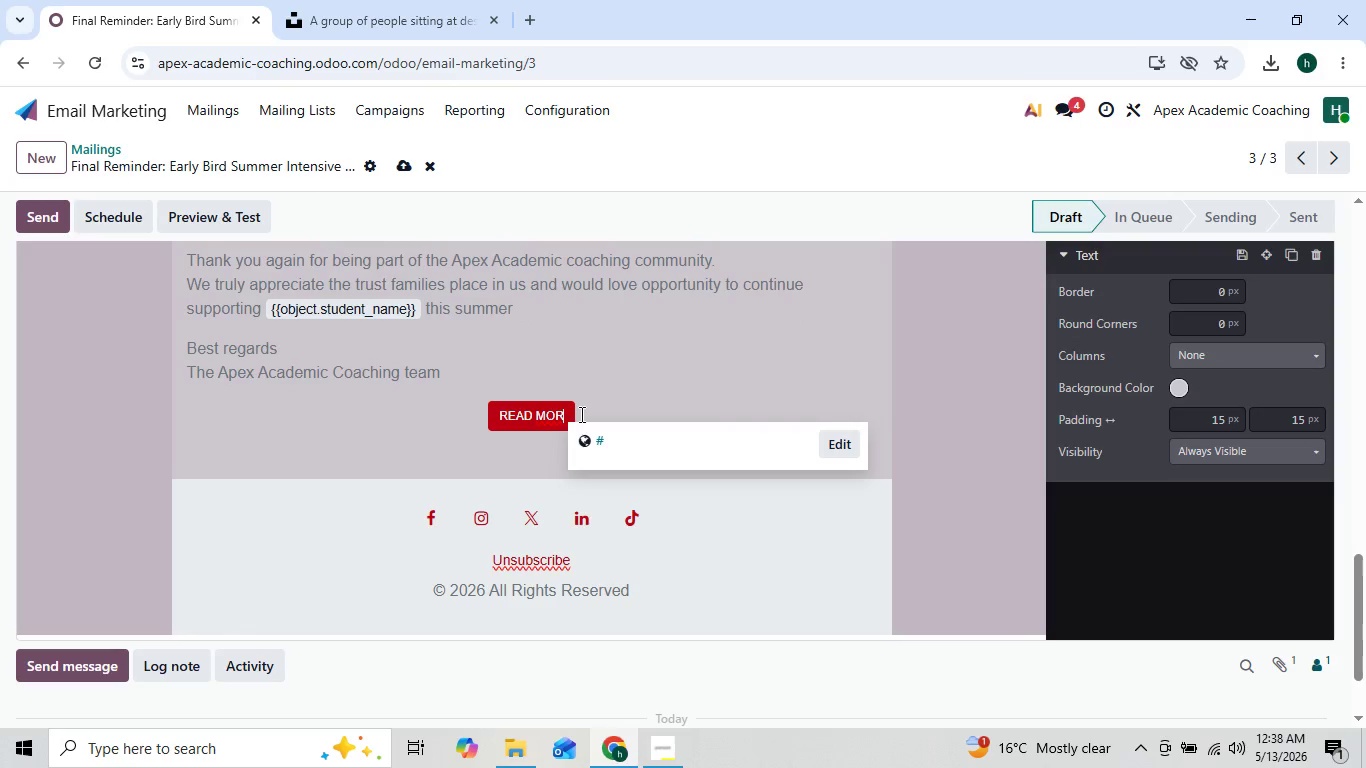 
key(Backspace)
 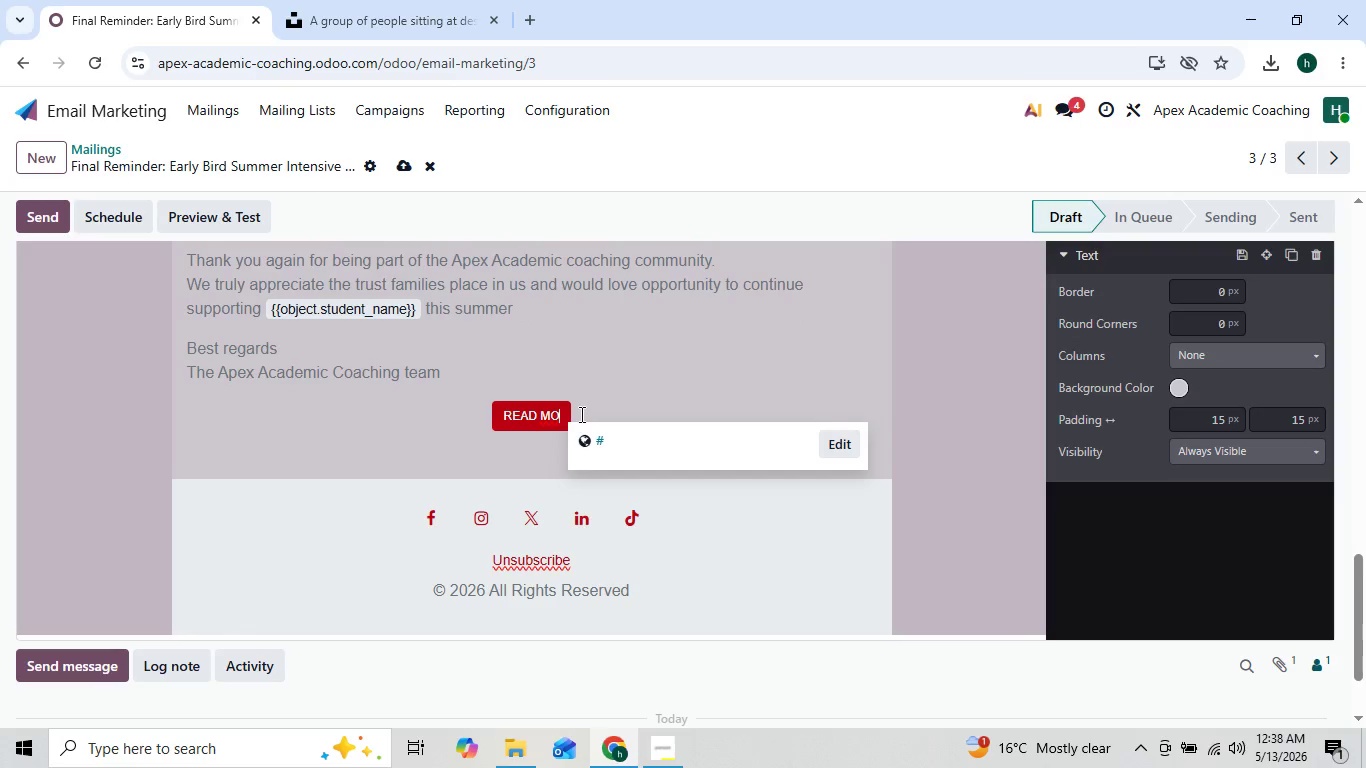 
key(Backspace)
 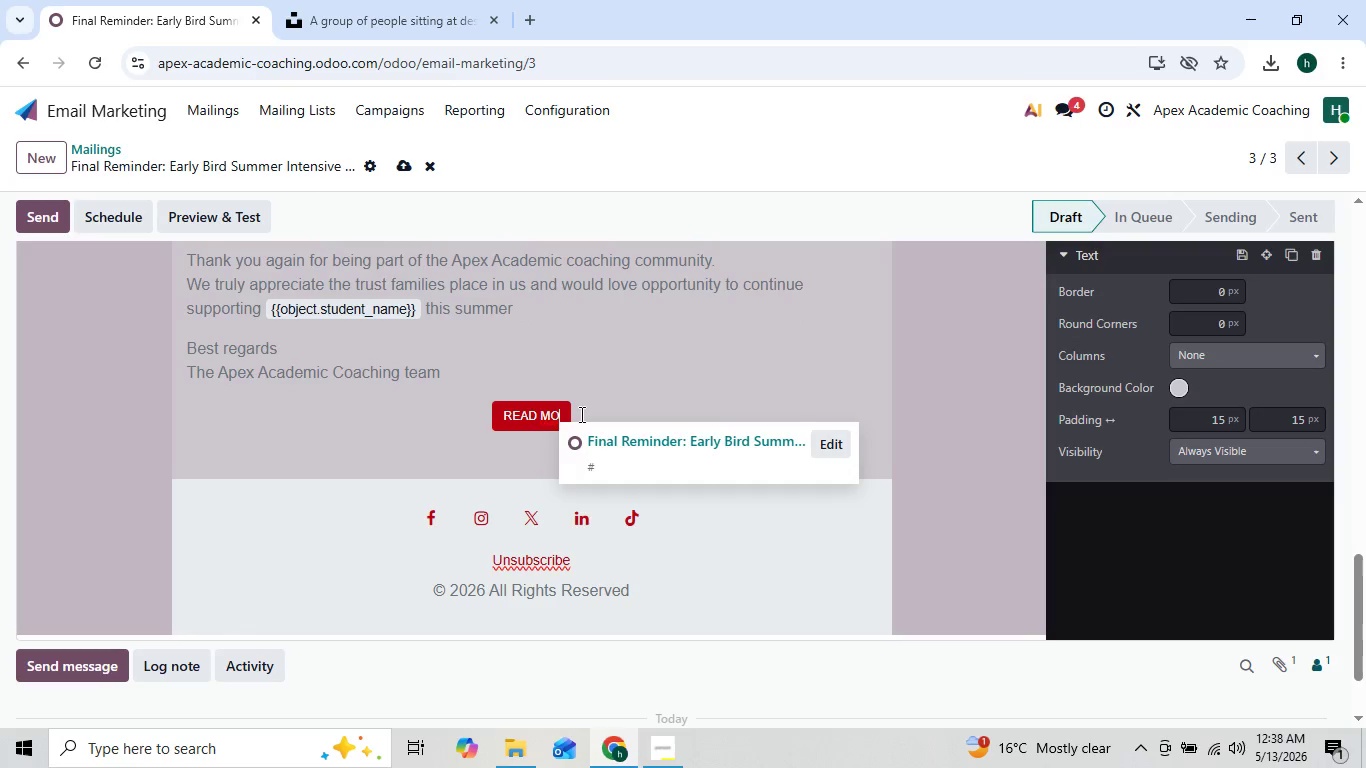 
key(Backspace)
 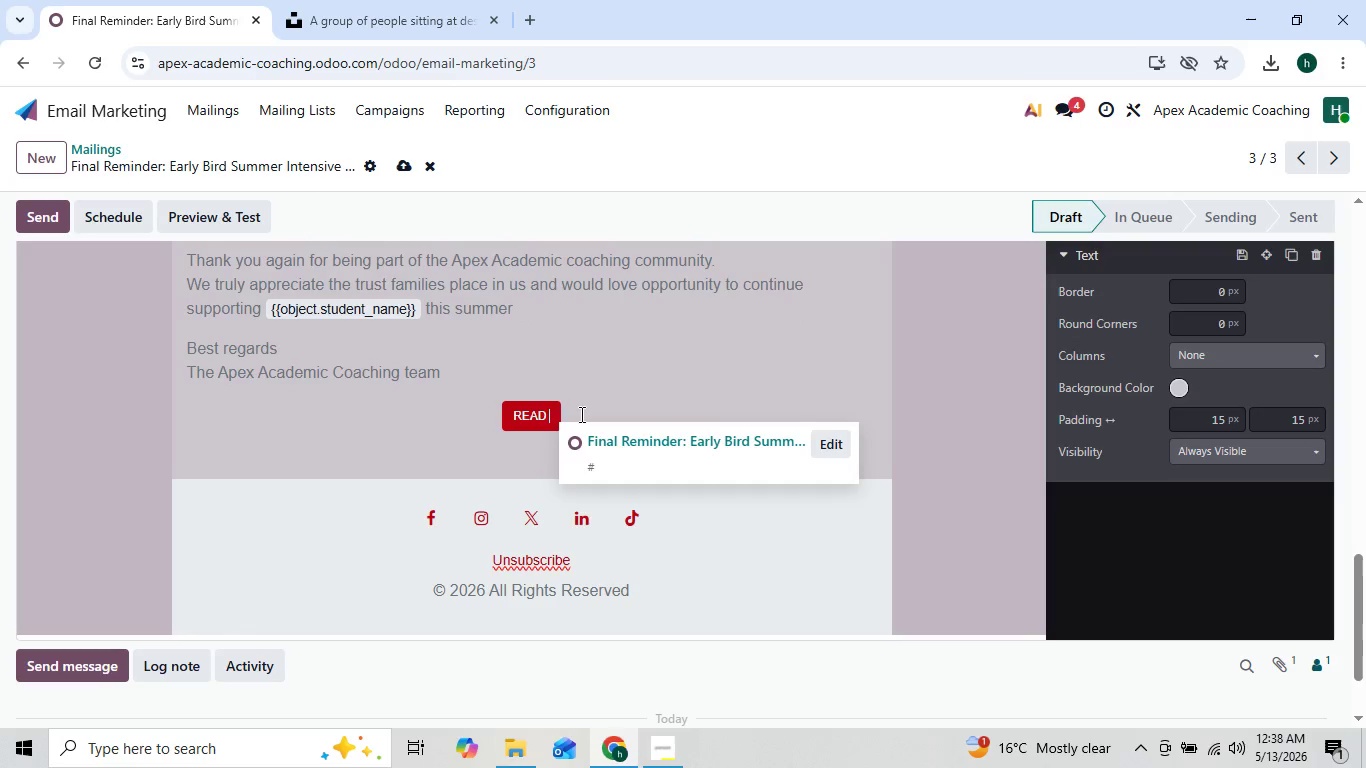 
key(Backspace)
 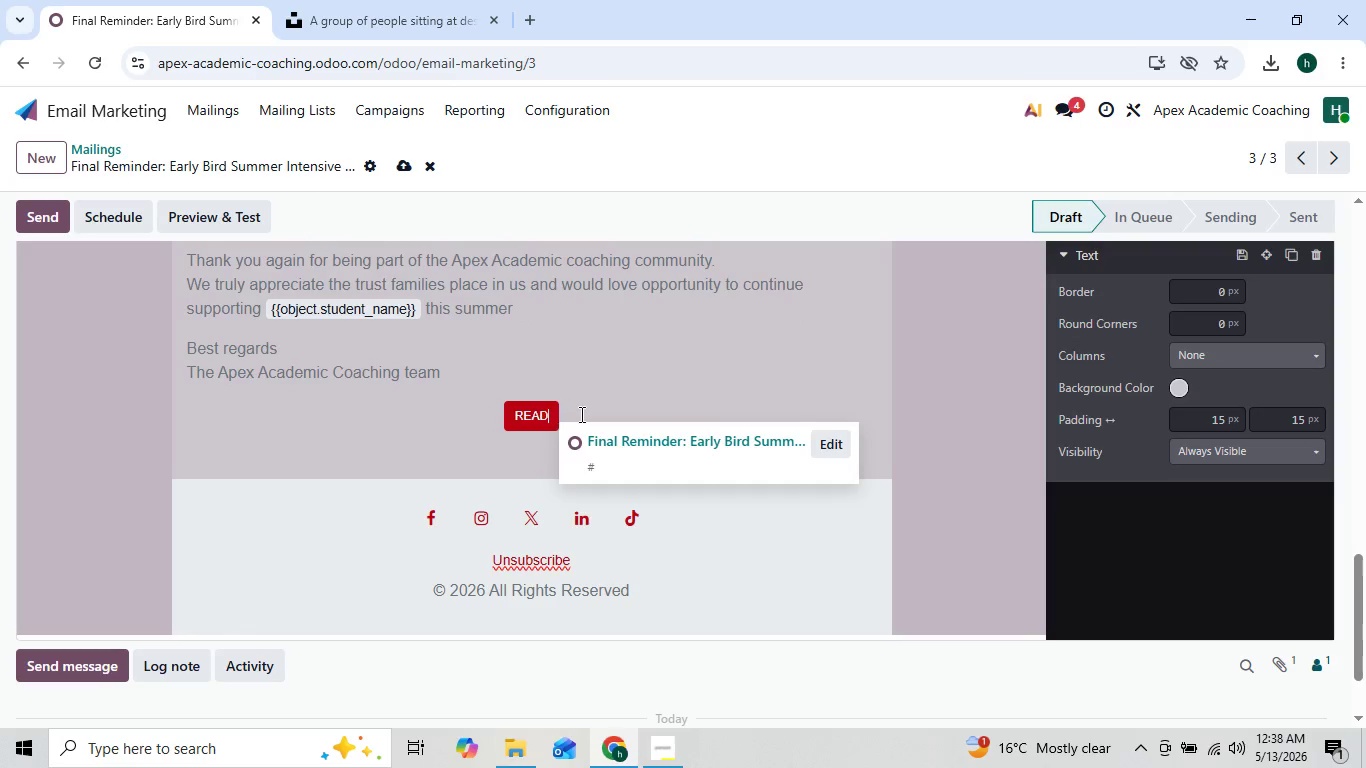 
key(Backspace)
 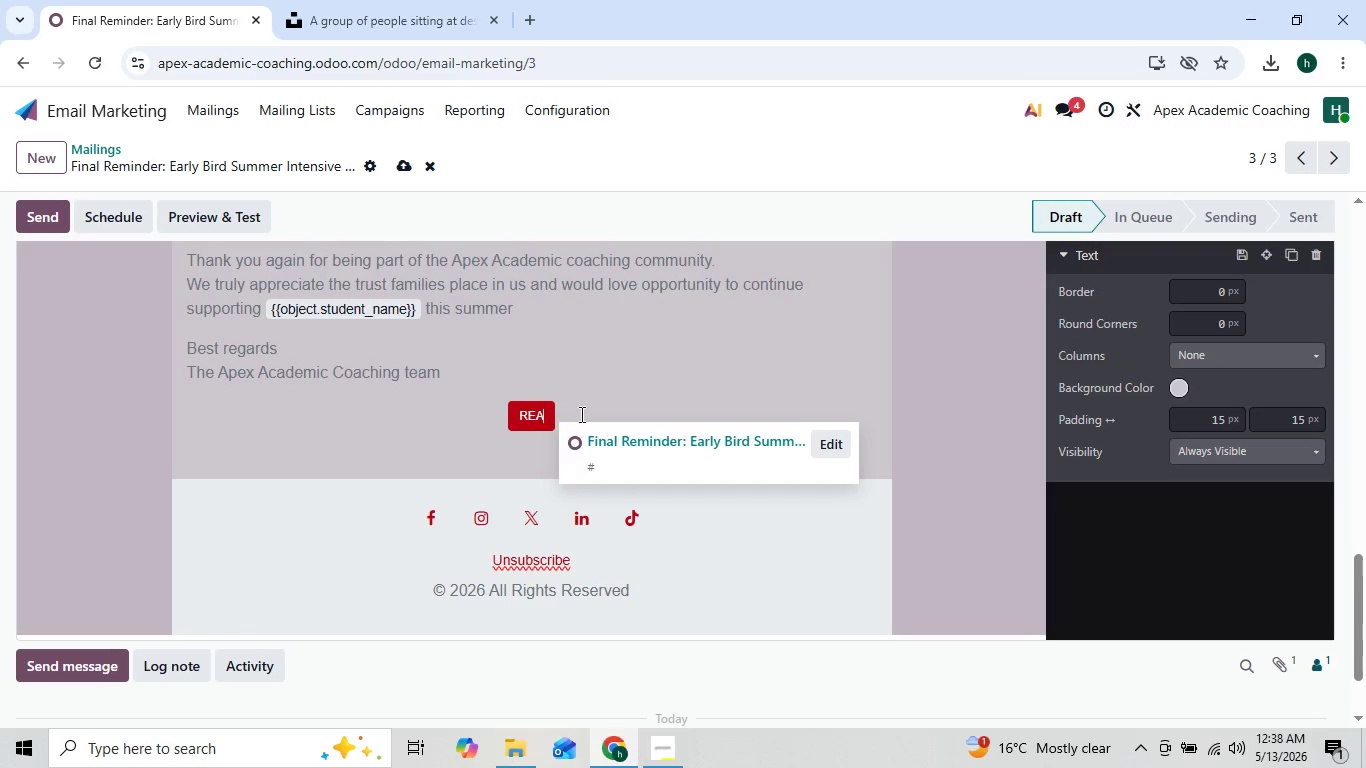 
key(Backspace)
 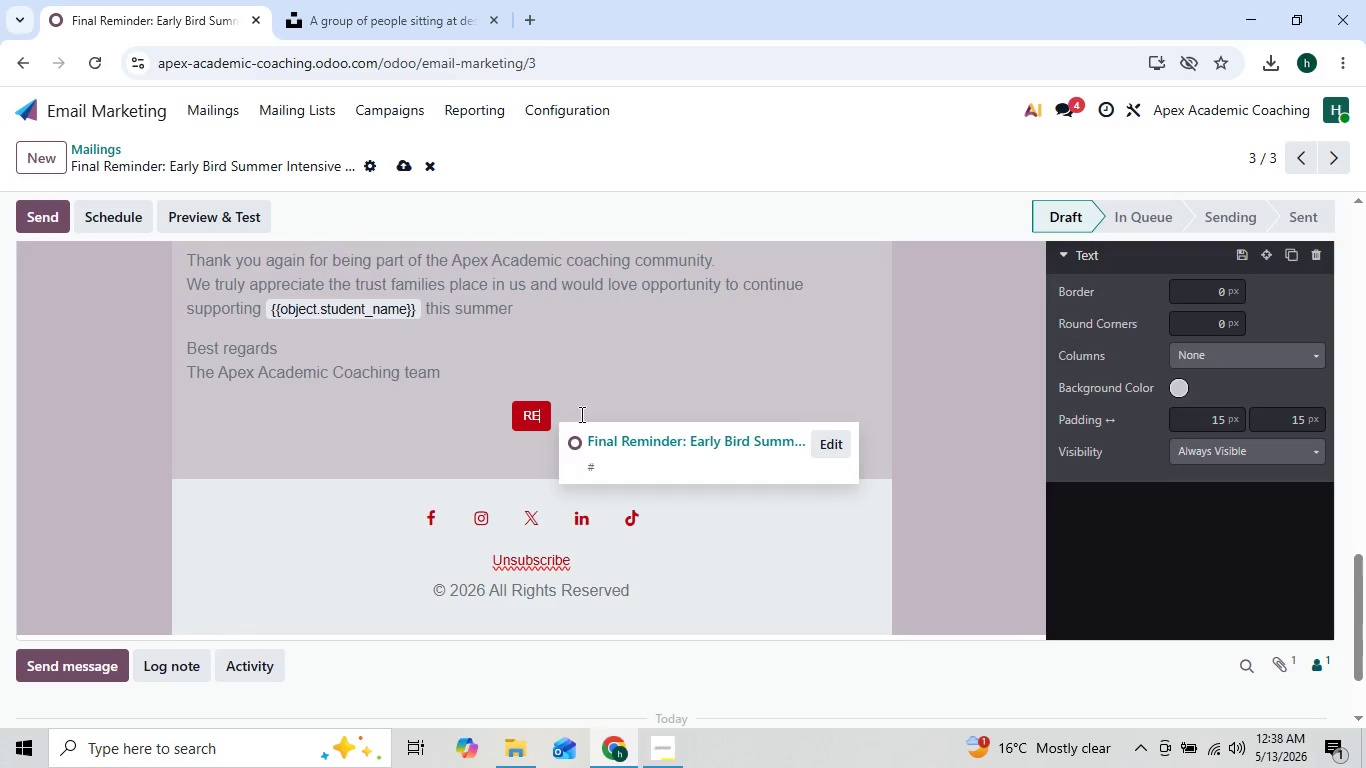 
key(Backspace)
 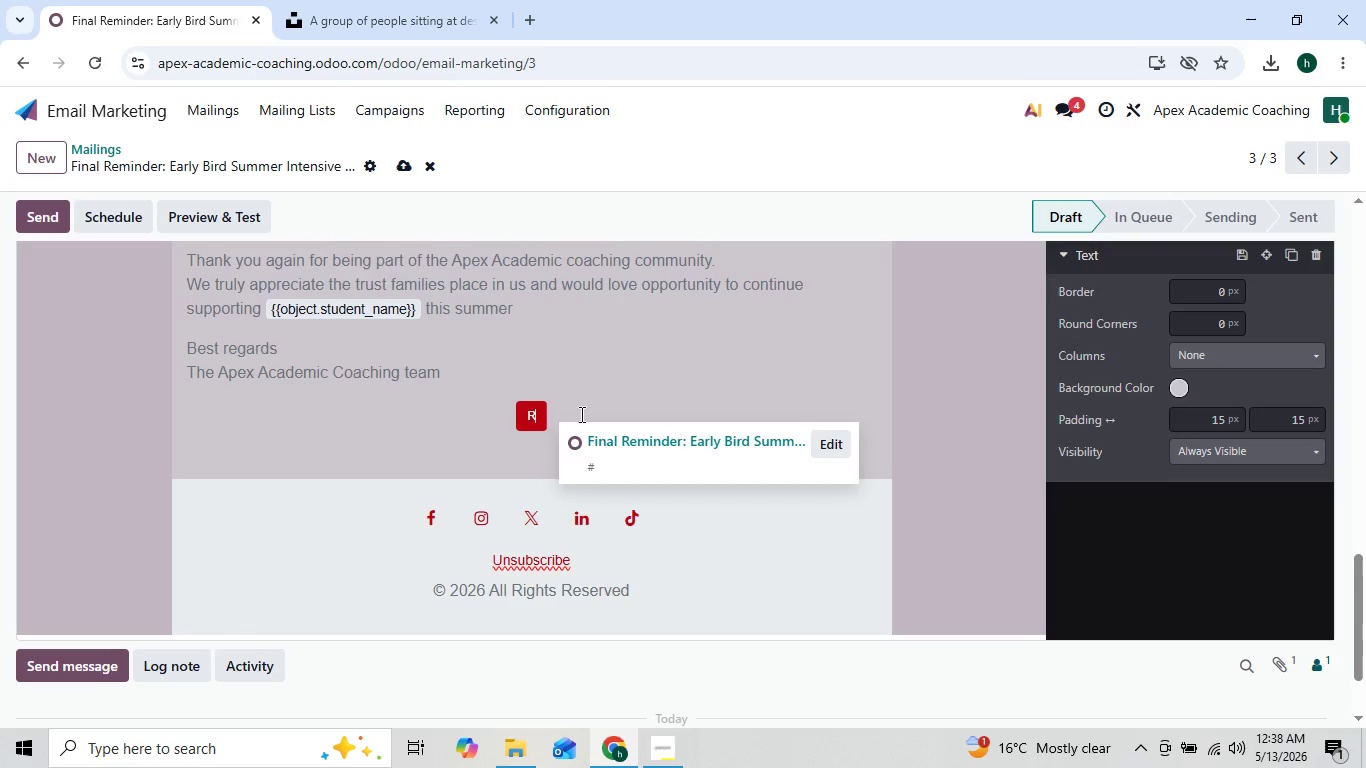 
key(Backspace)
 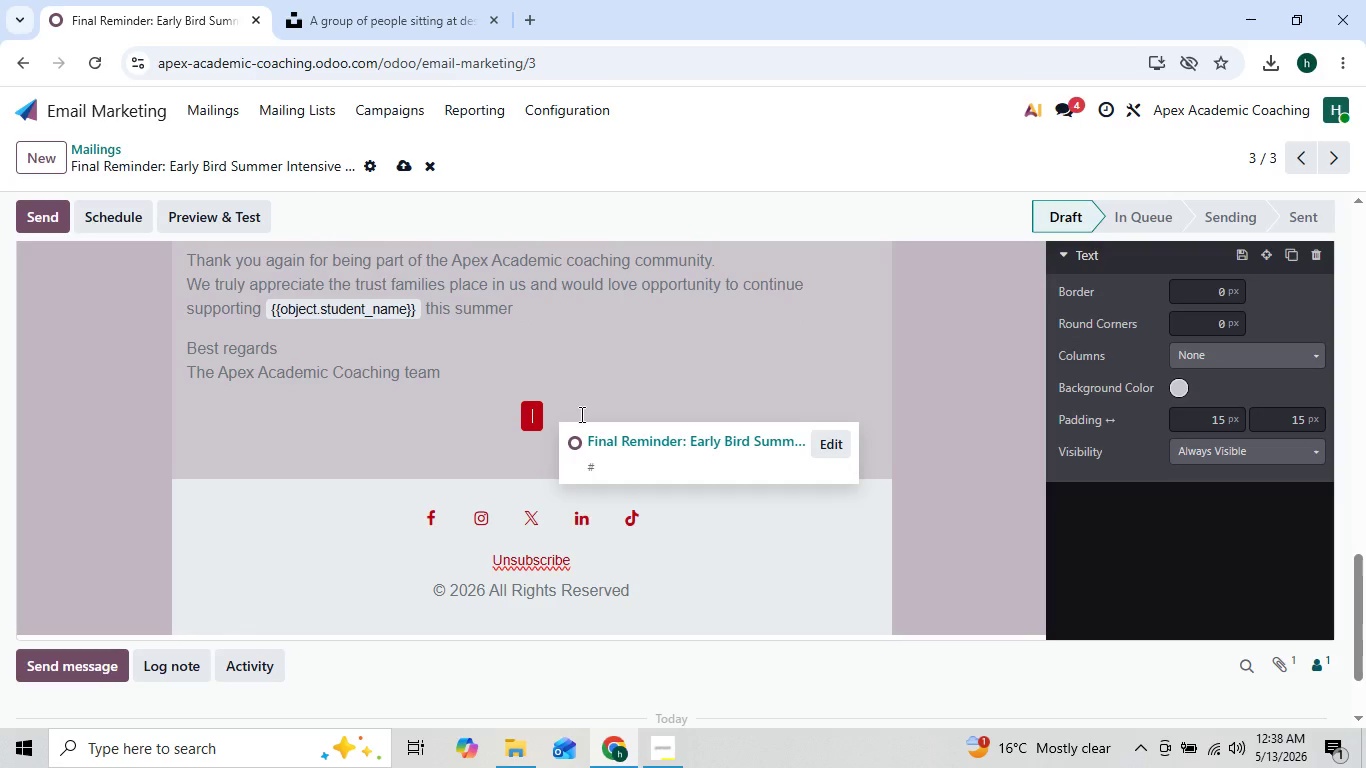 
key(Backspace)
 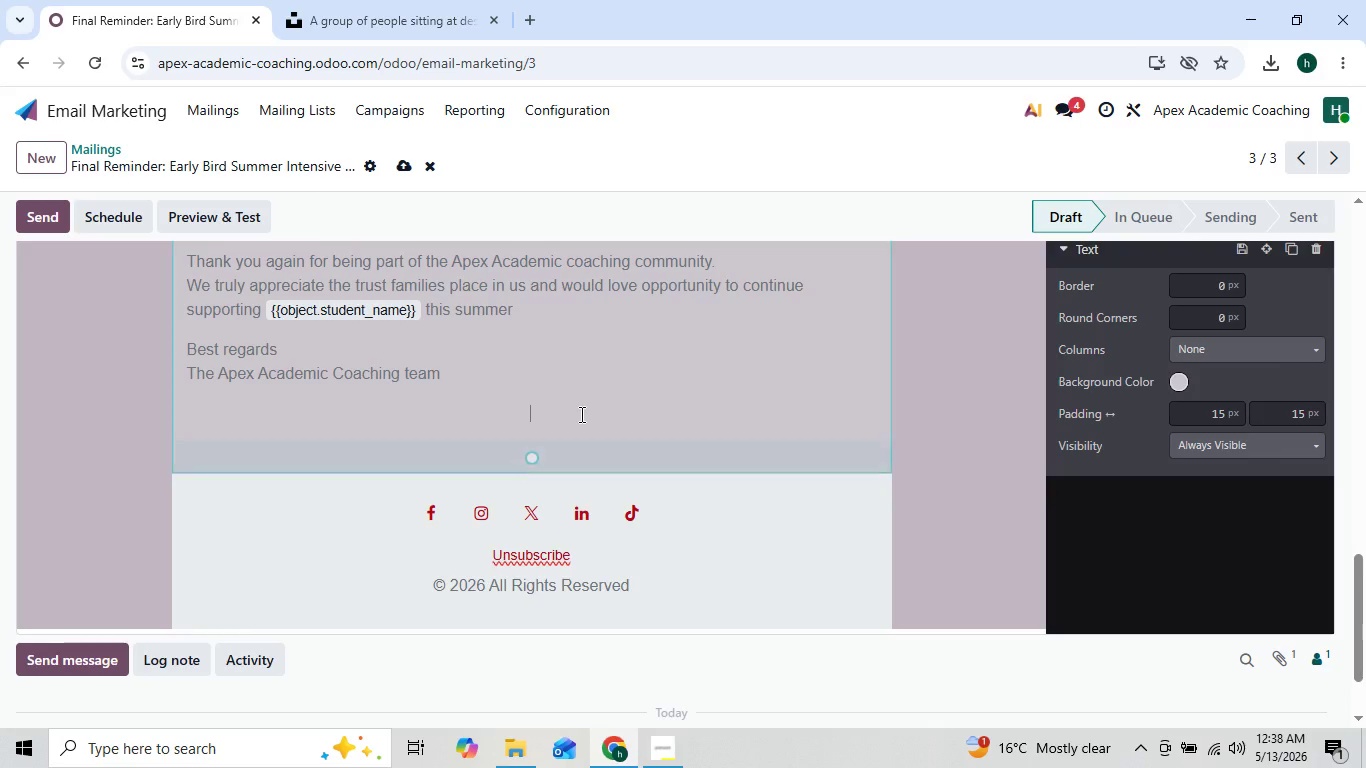 
key(Backspace)
 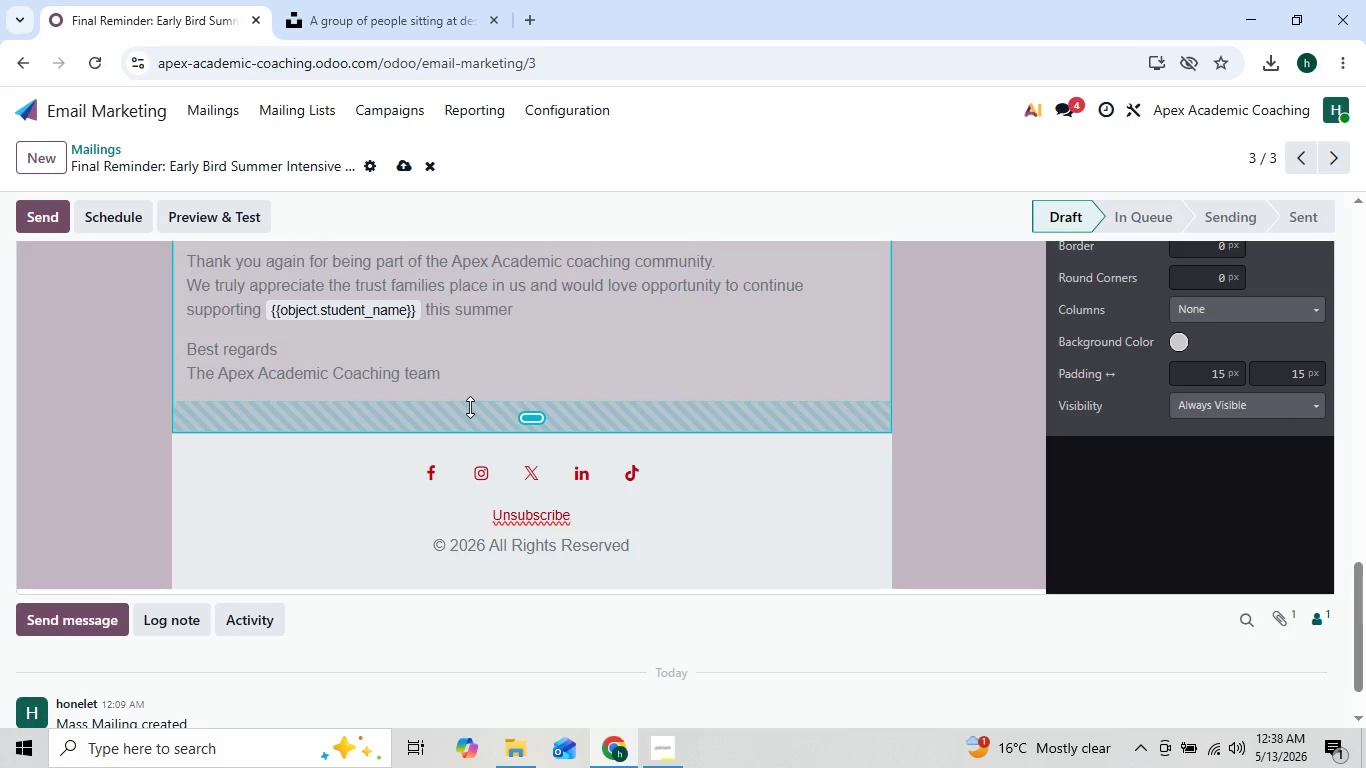 
left_click_drag(start_coordinate=[527, 417], to_coordinate=[532, 397])
 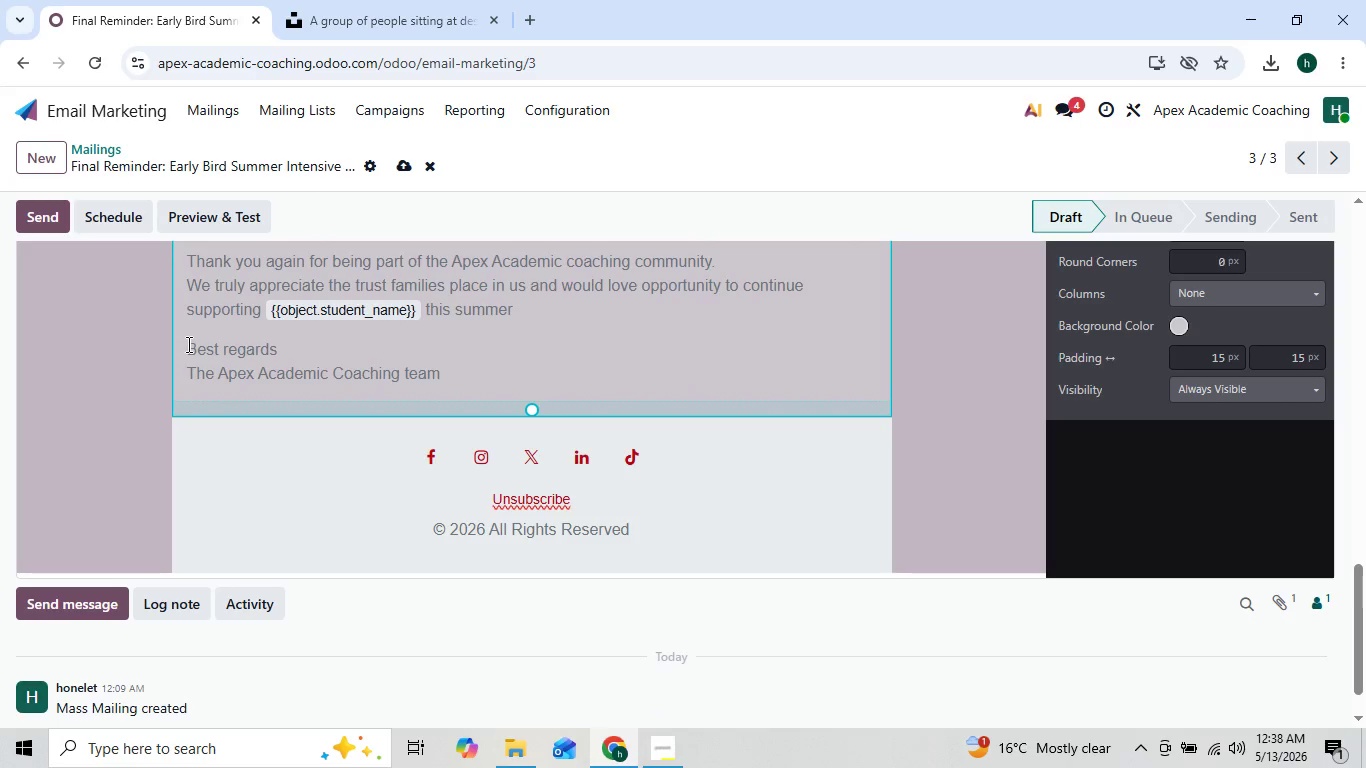 
left_click_drag(start_coordinate=[187, 344], to_coordinate=[453, 374])
 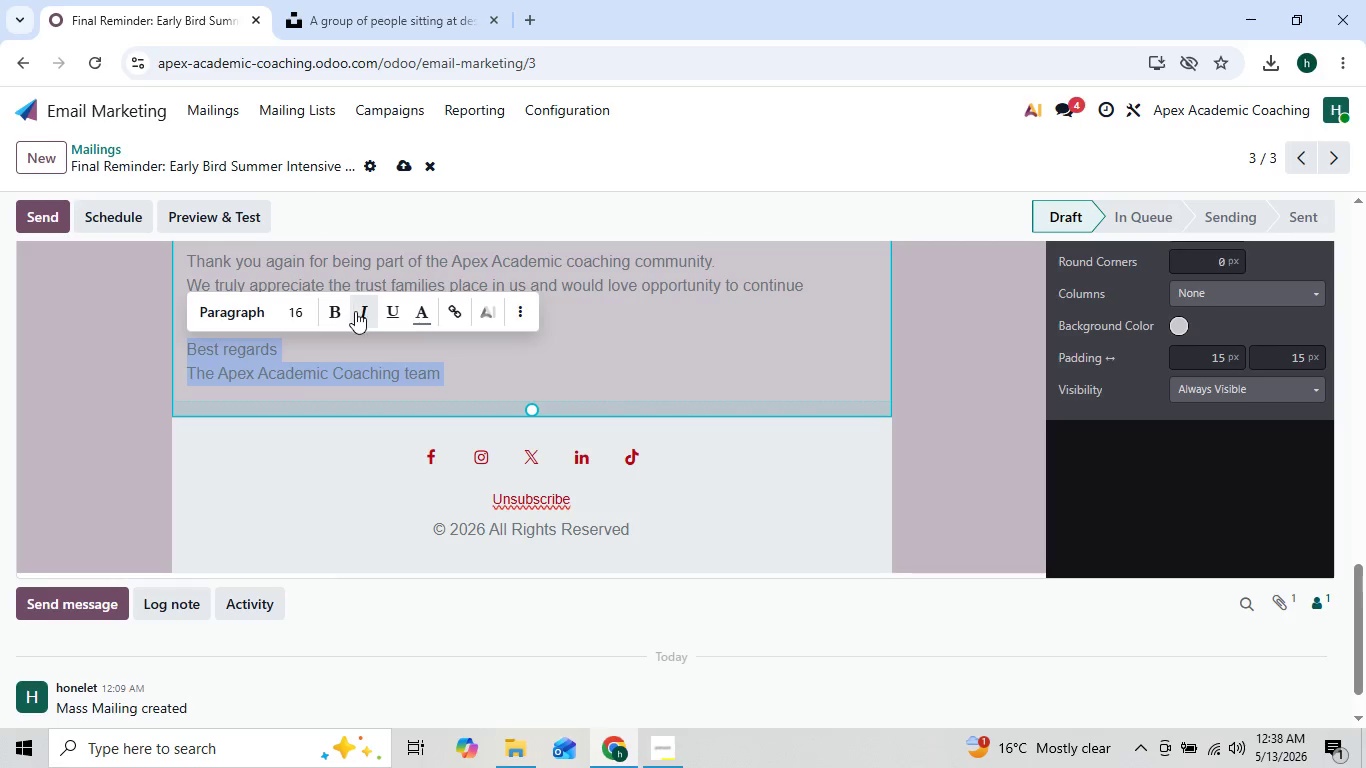 
left_click([359, 312])
 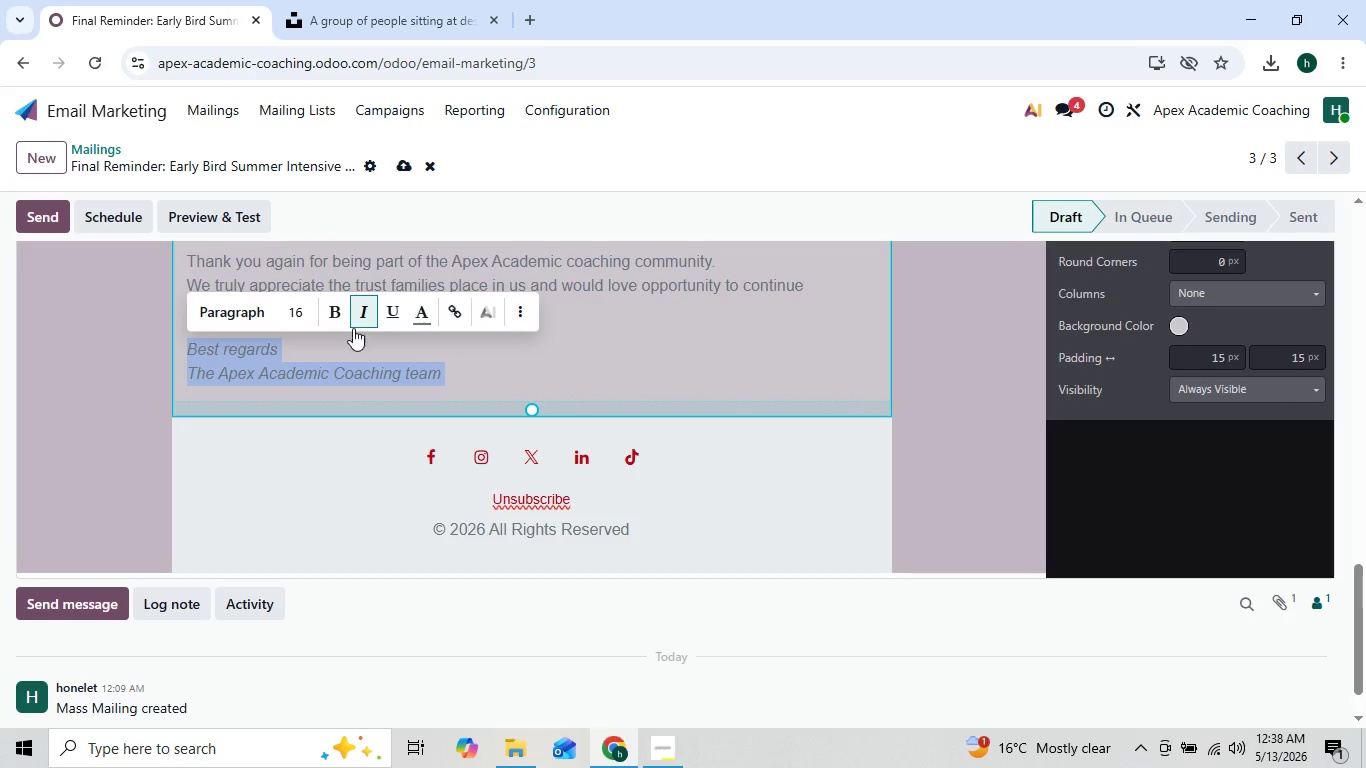 
left_click([361, 344])
 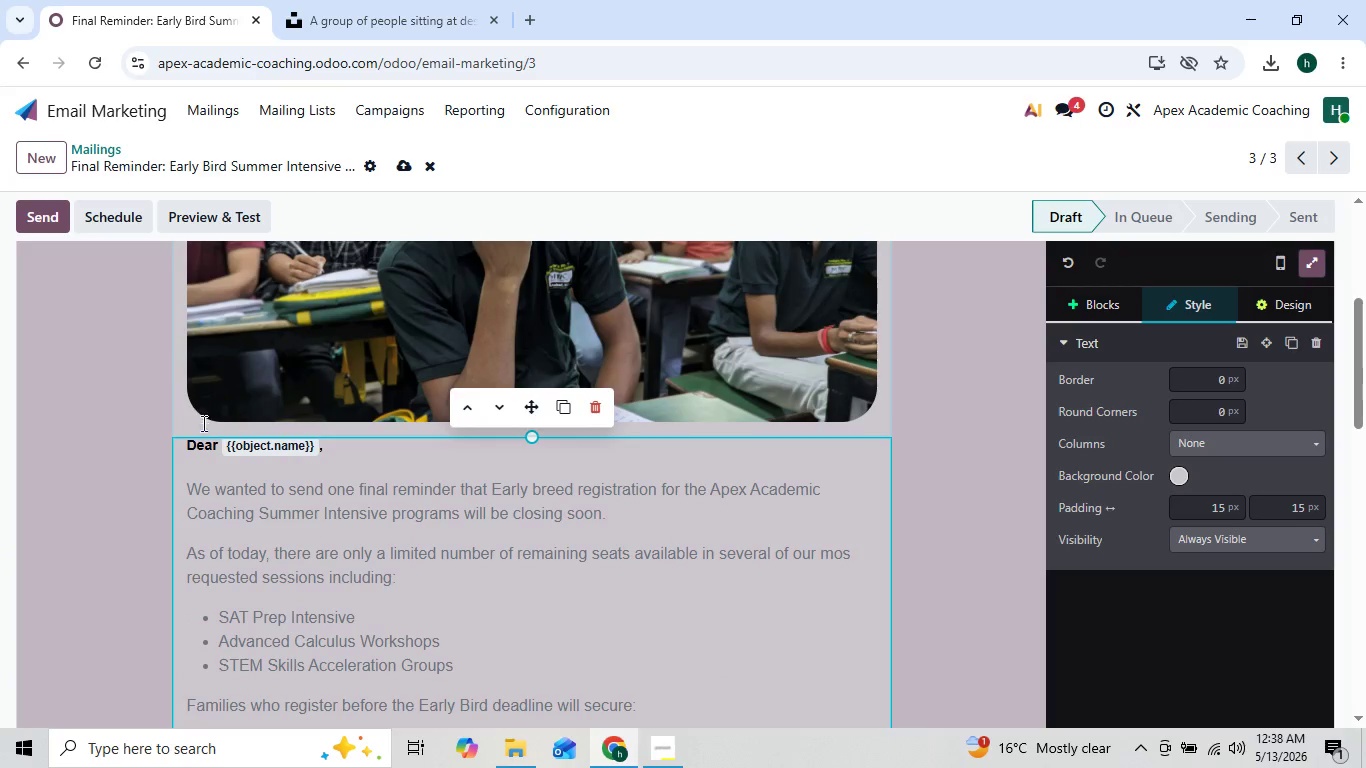 
left_click_drag(start_coordinate=[185, 482], to_coordinate=[235, 551])
 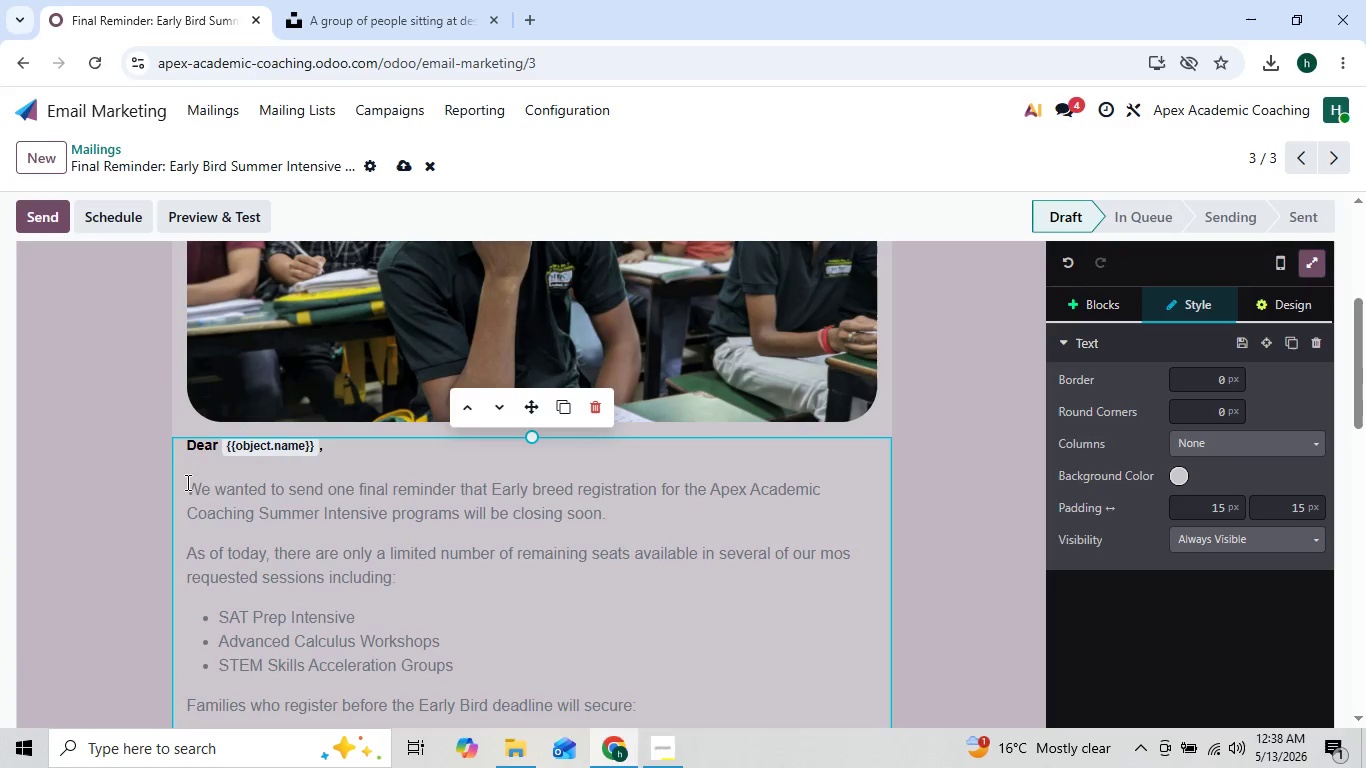 
left_click_drag(start_coordinate=[186, 482], to_coordinate=[761, 581])
 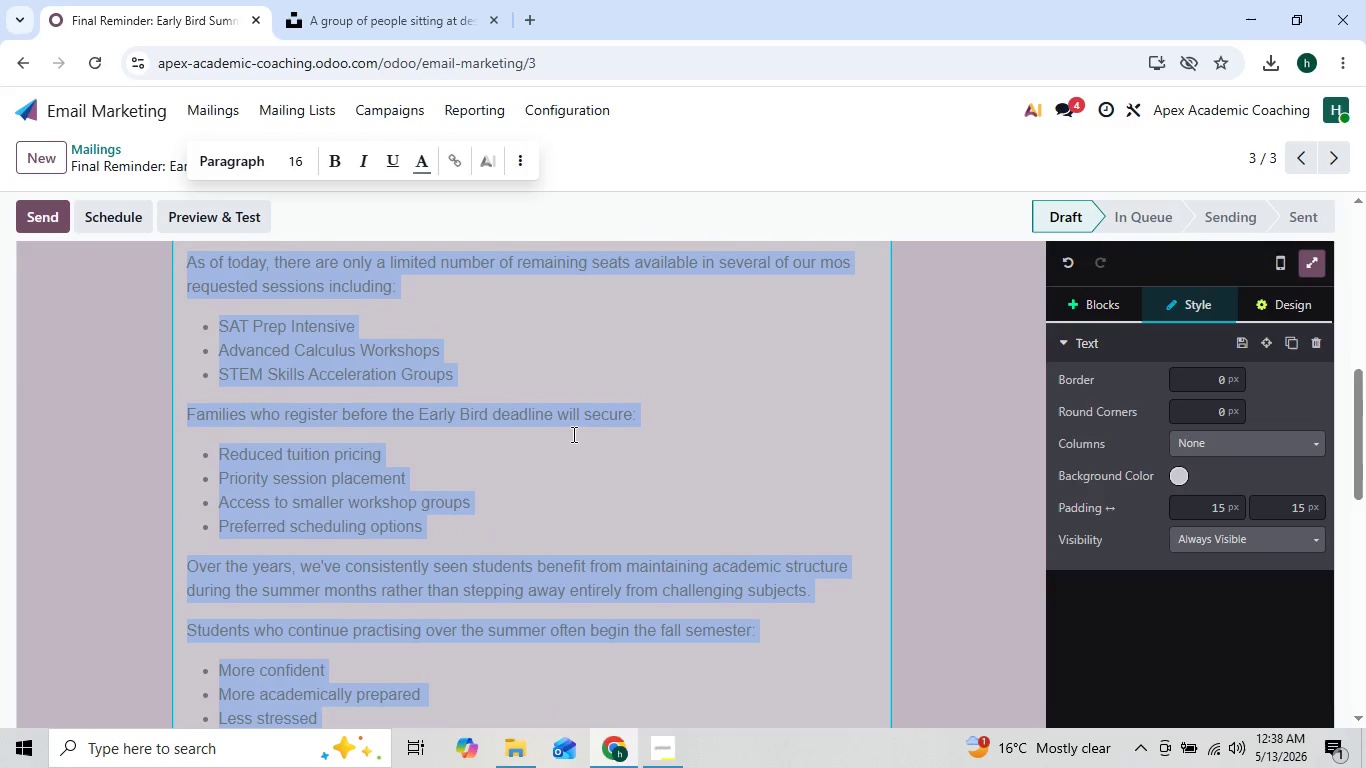 
wait(5.45)
 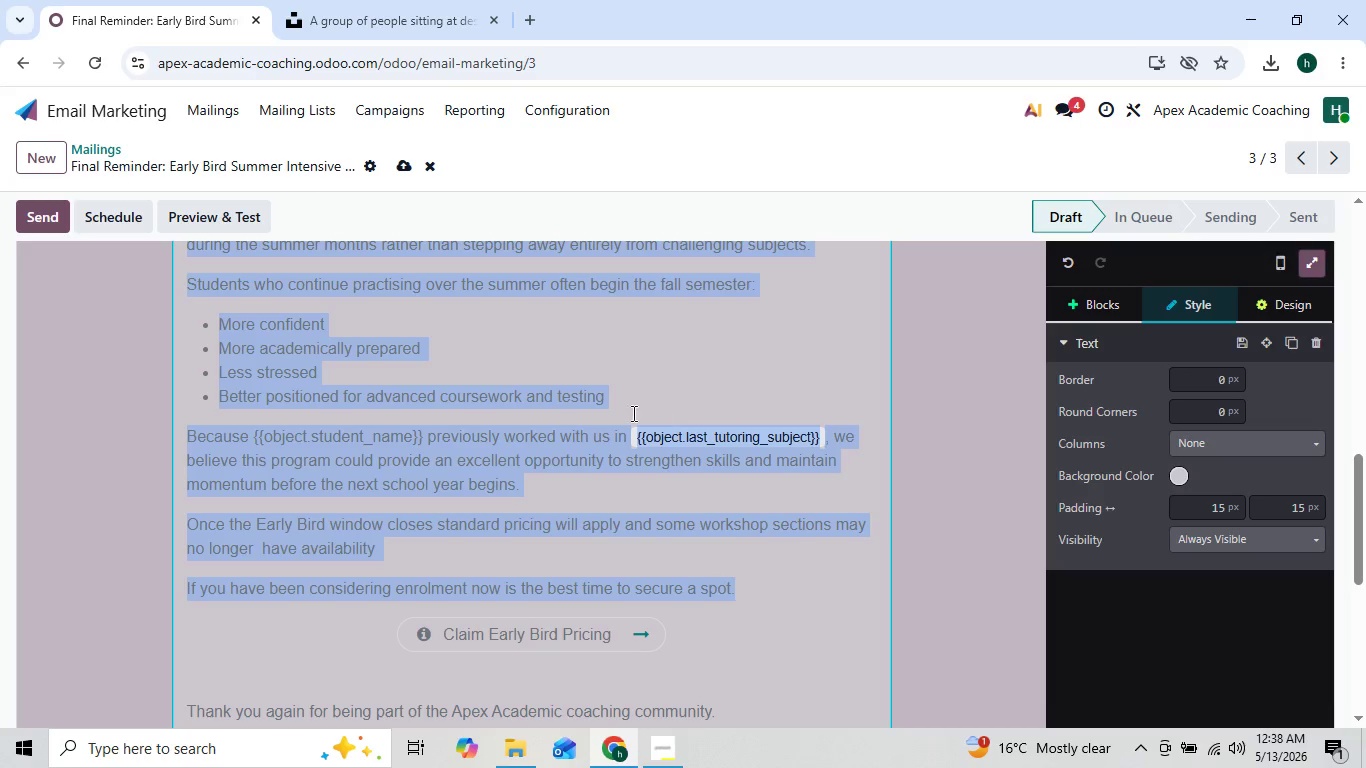 
left_click([421, 256])
 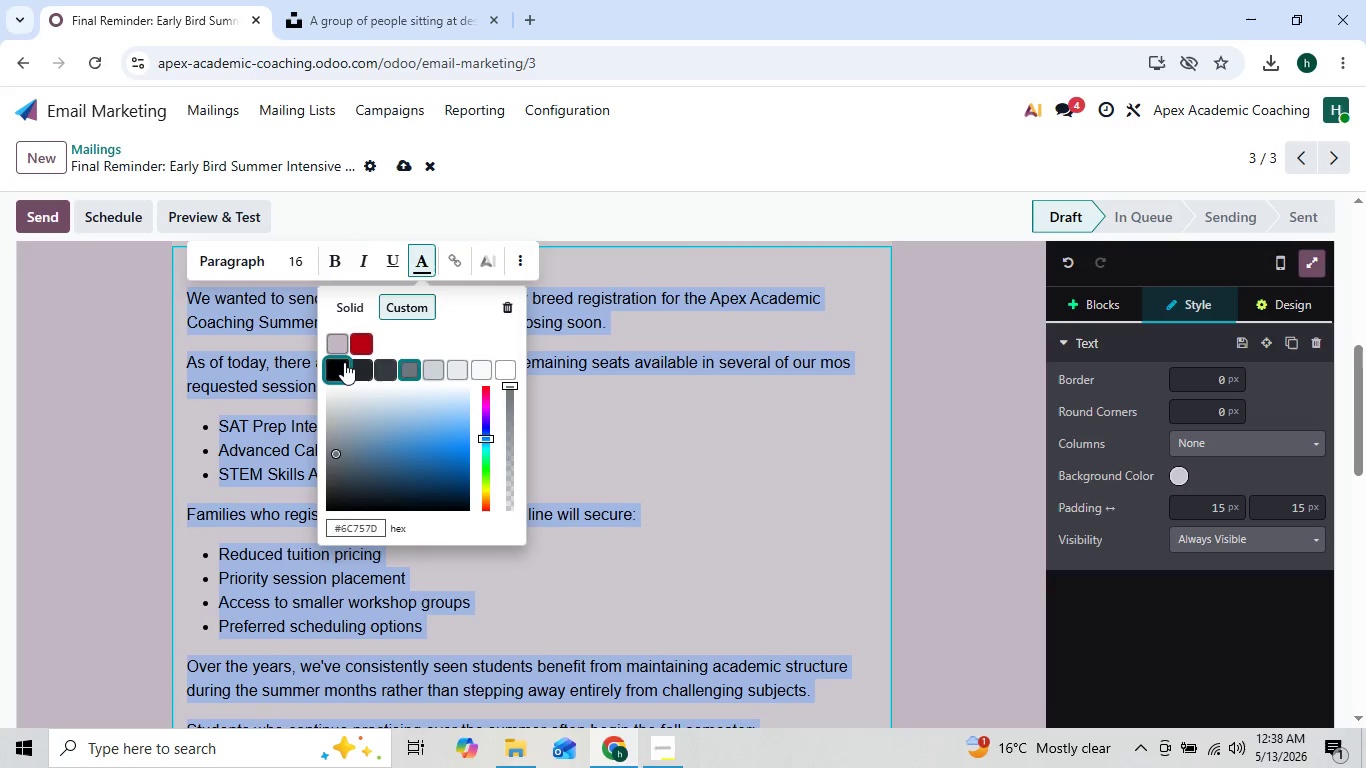 
left_click([340, 362])
 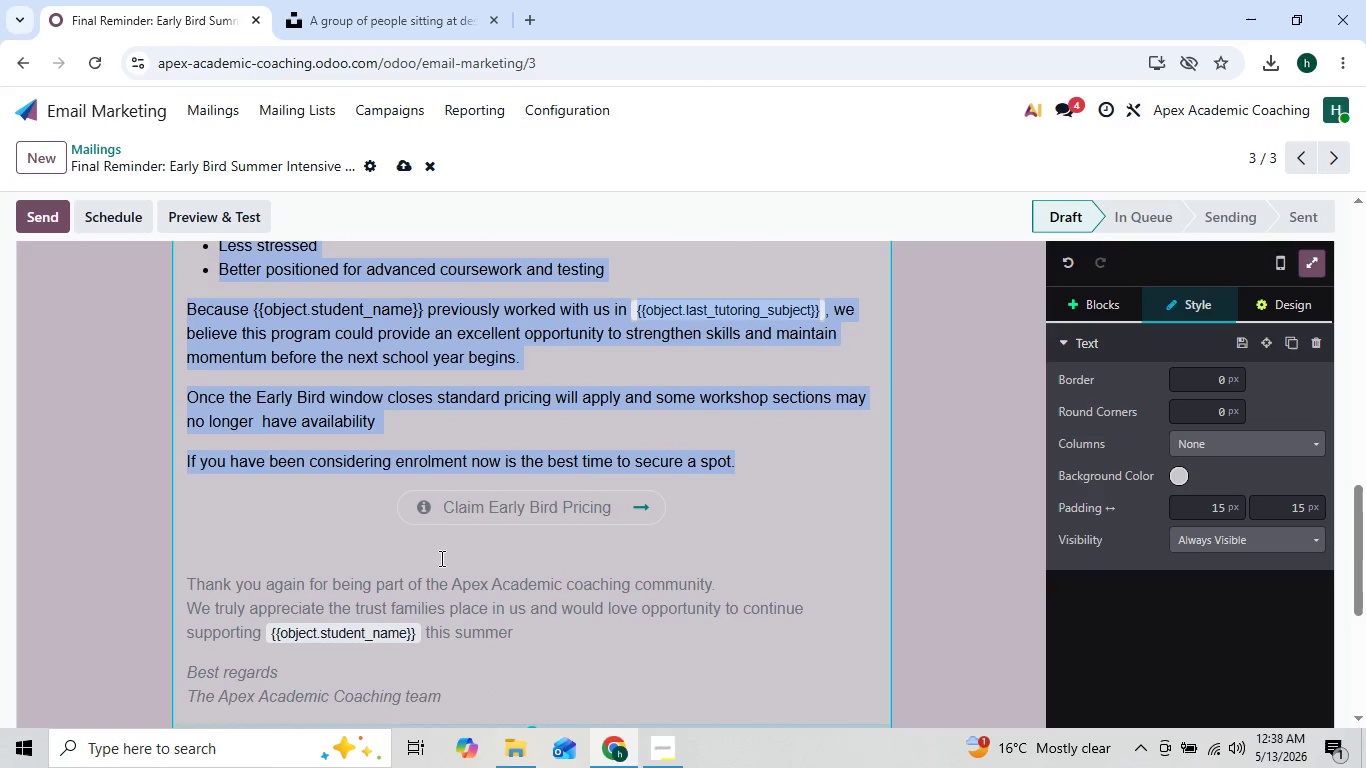 
left_click_drag(start_coordinate=[441, 509], to_coordinate=[610, 509])
 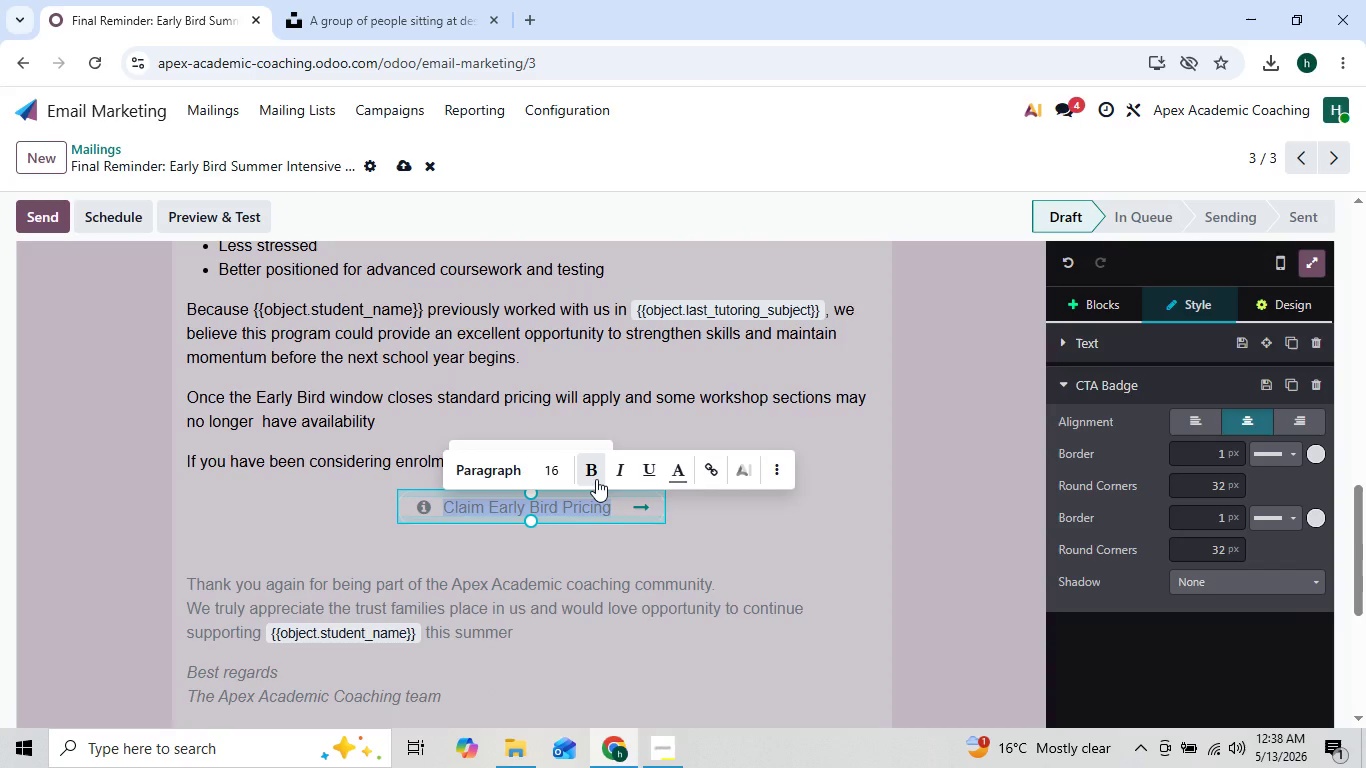 
left_click([596, 479])
 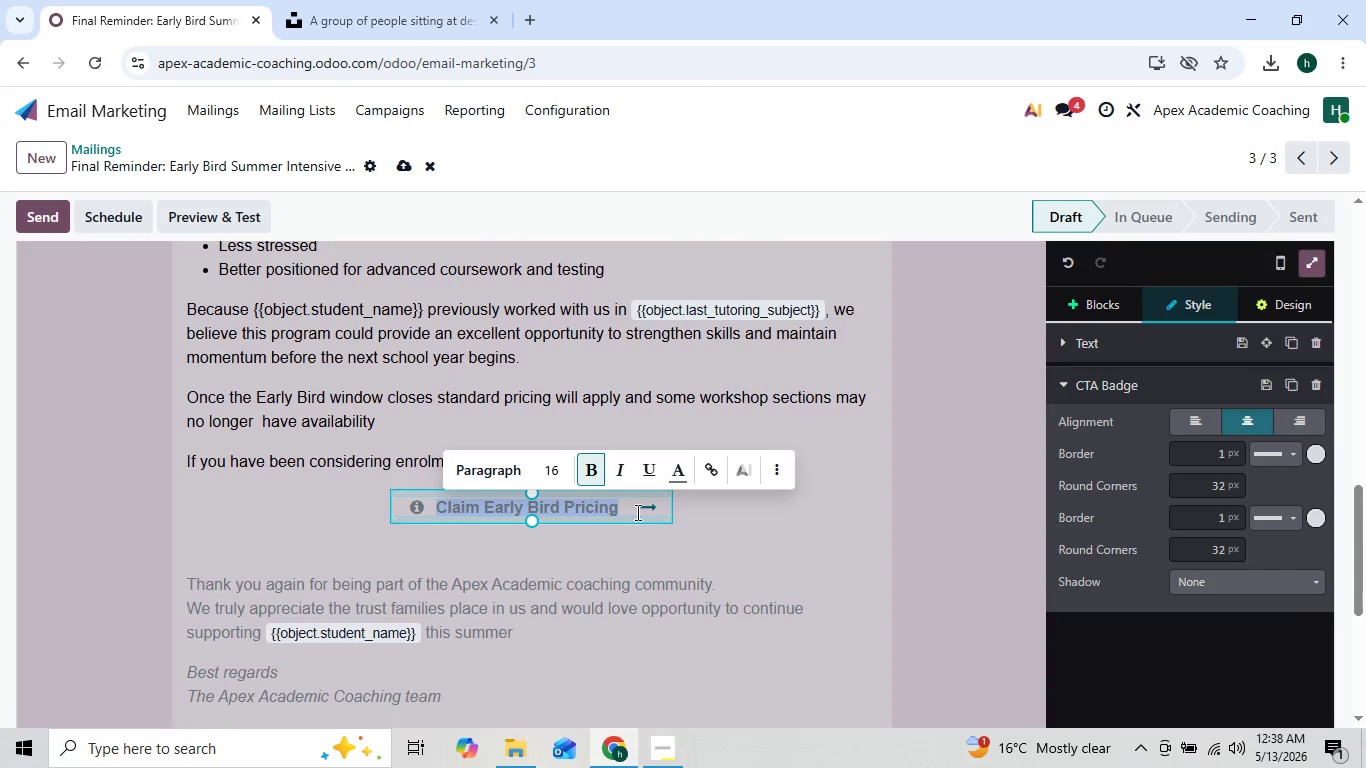 
left_click([644, 533])
 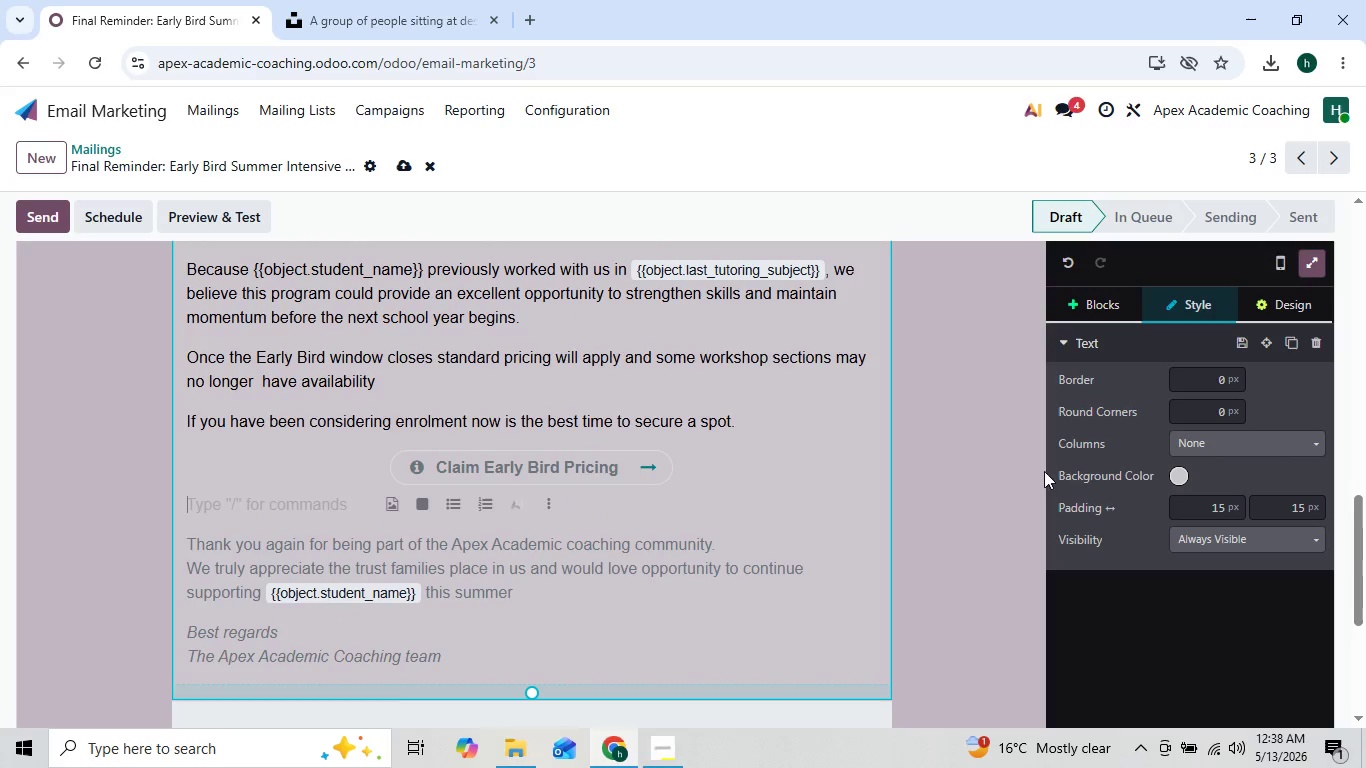 
wait(5.62)
 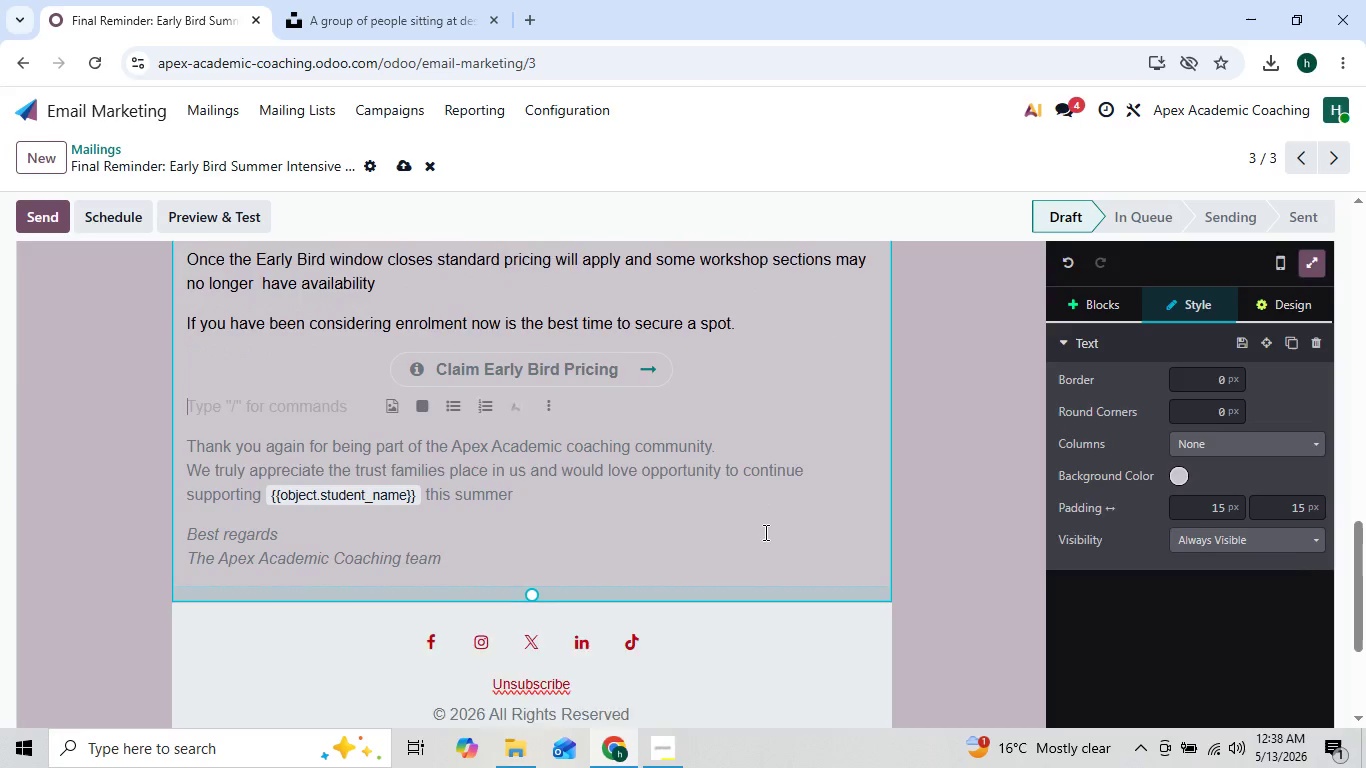 
left_click([666, 465])
 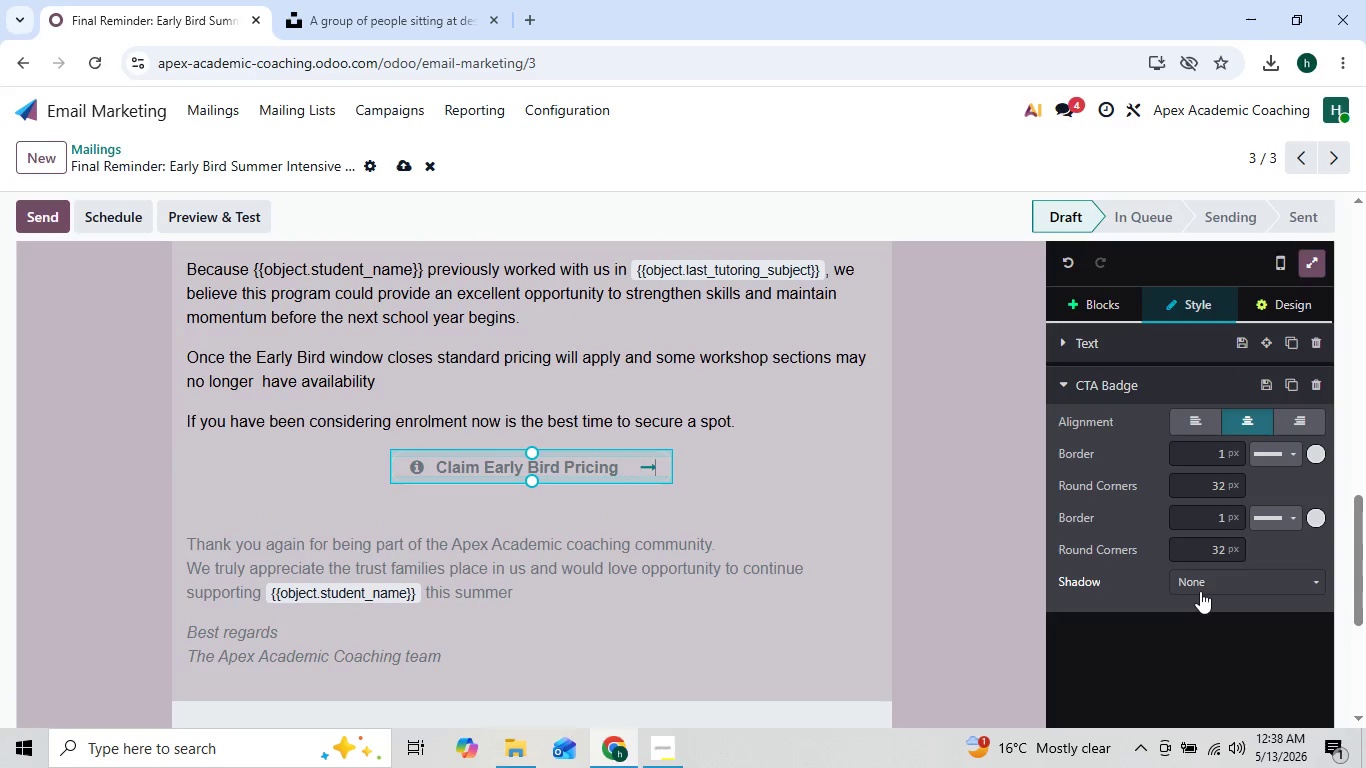 
left_click([1215, 576])
 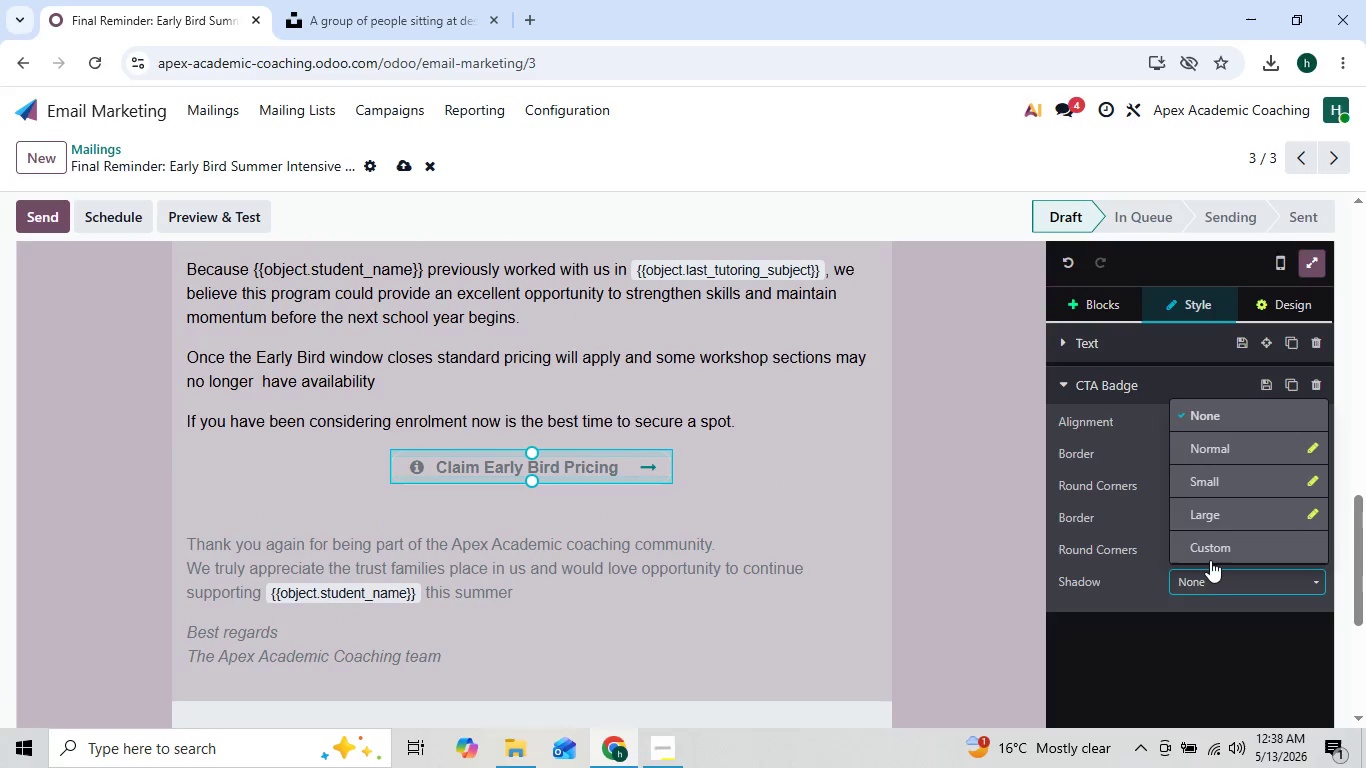 
left_click([1211, 558])
 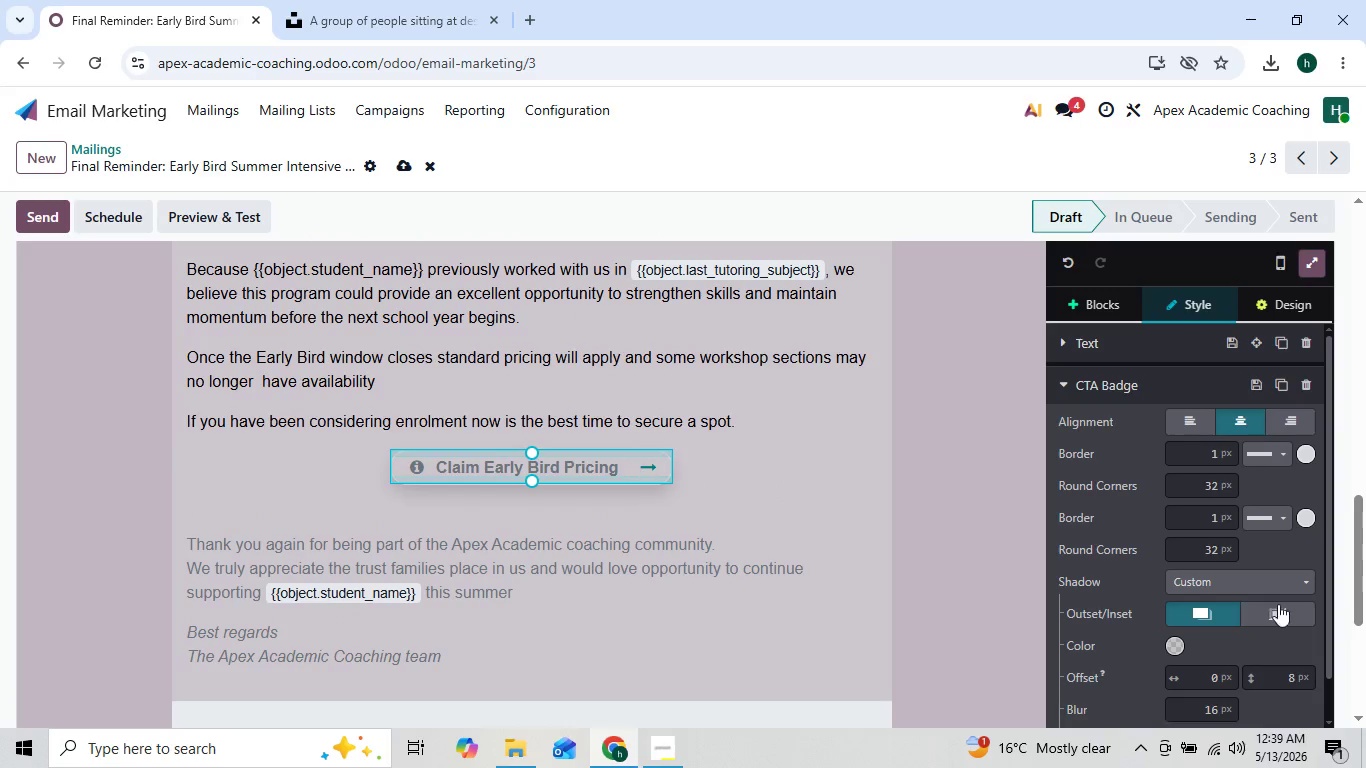 
left_click([1290, 612])
 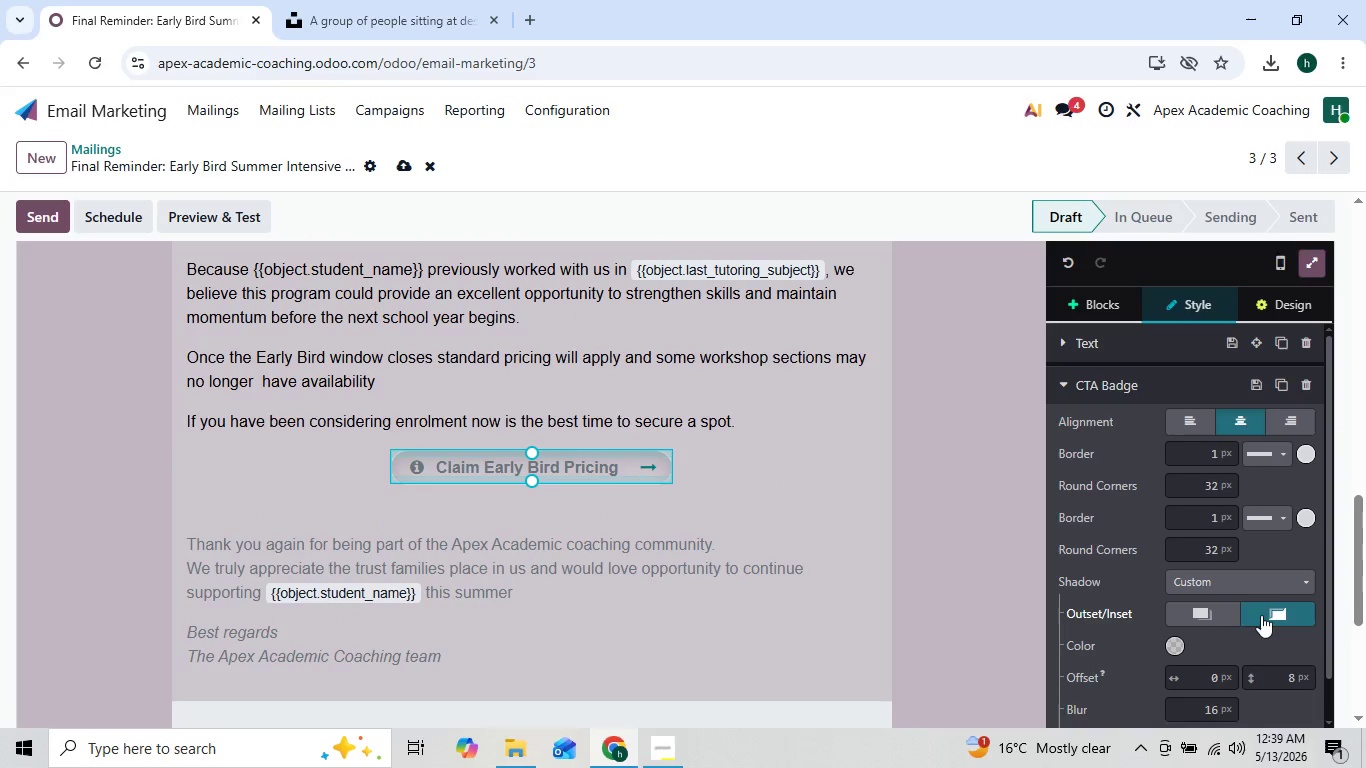 
mouse_move([1208, 637])
 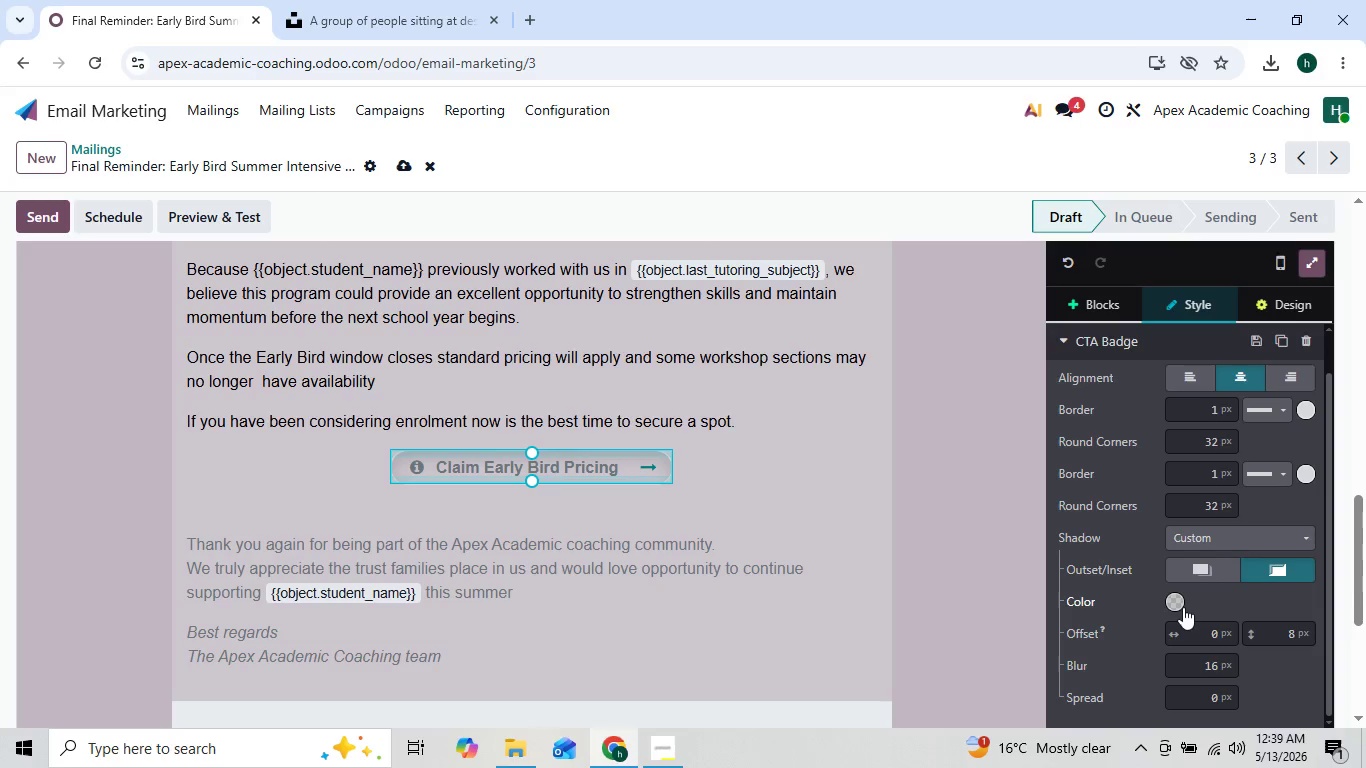 
left_click([1173, 606])
 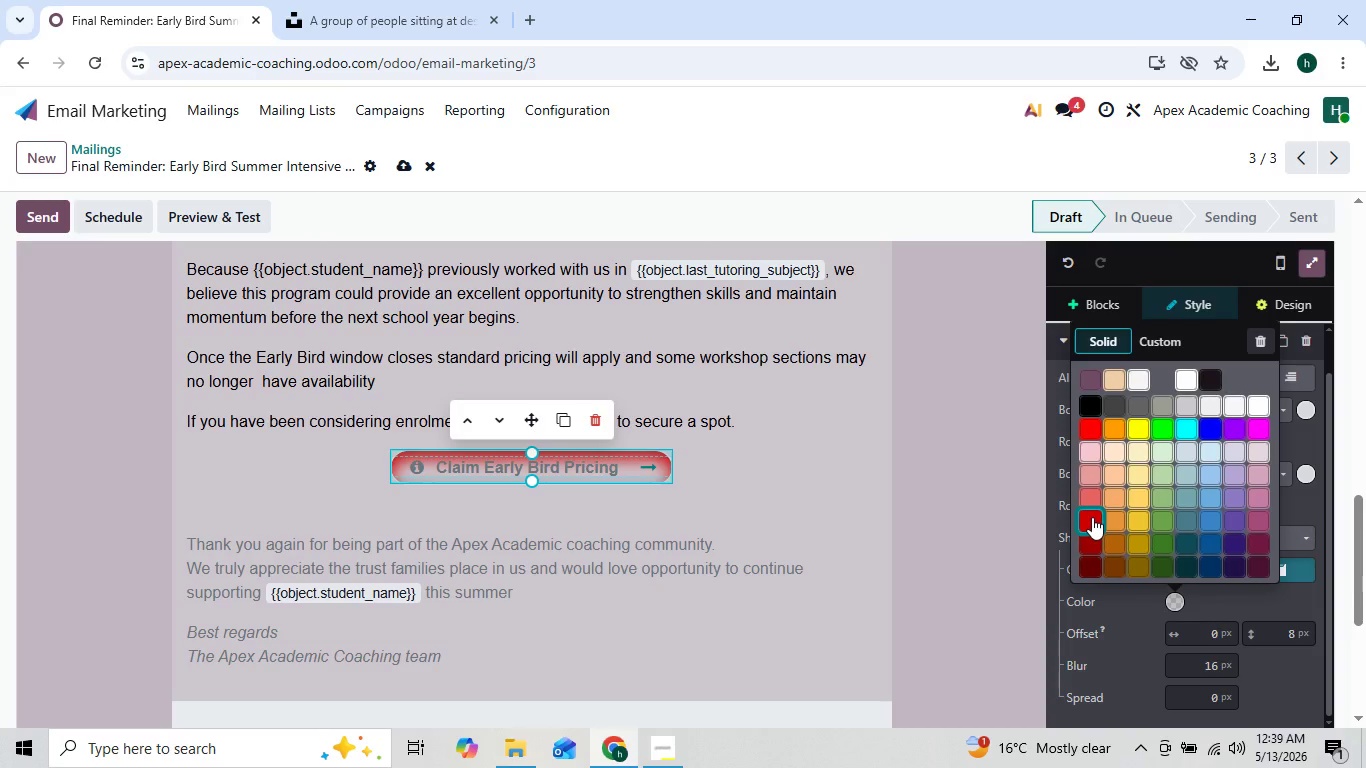 
left_click([1092, 517])
 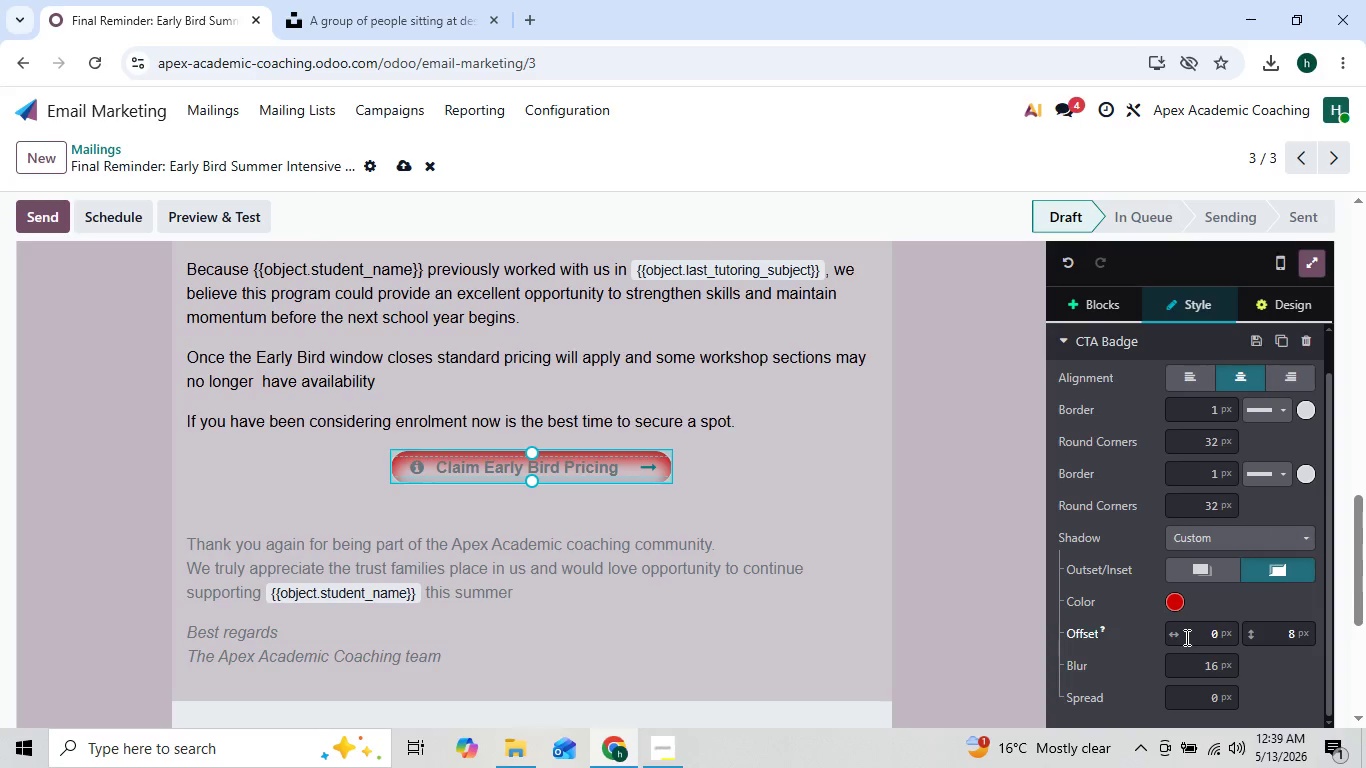 
left_click([1195, 631])
 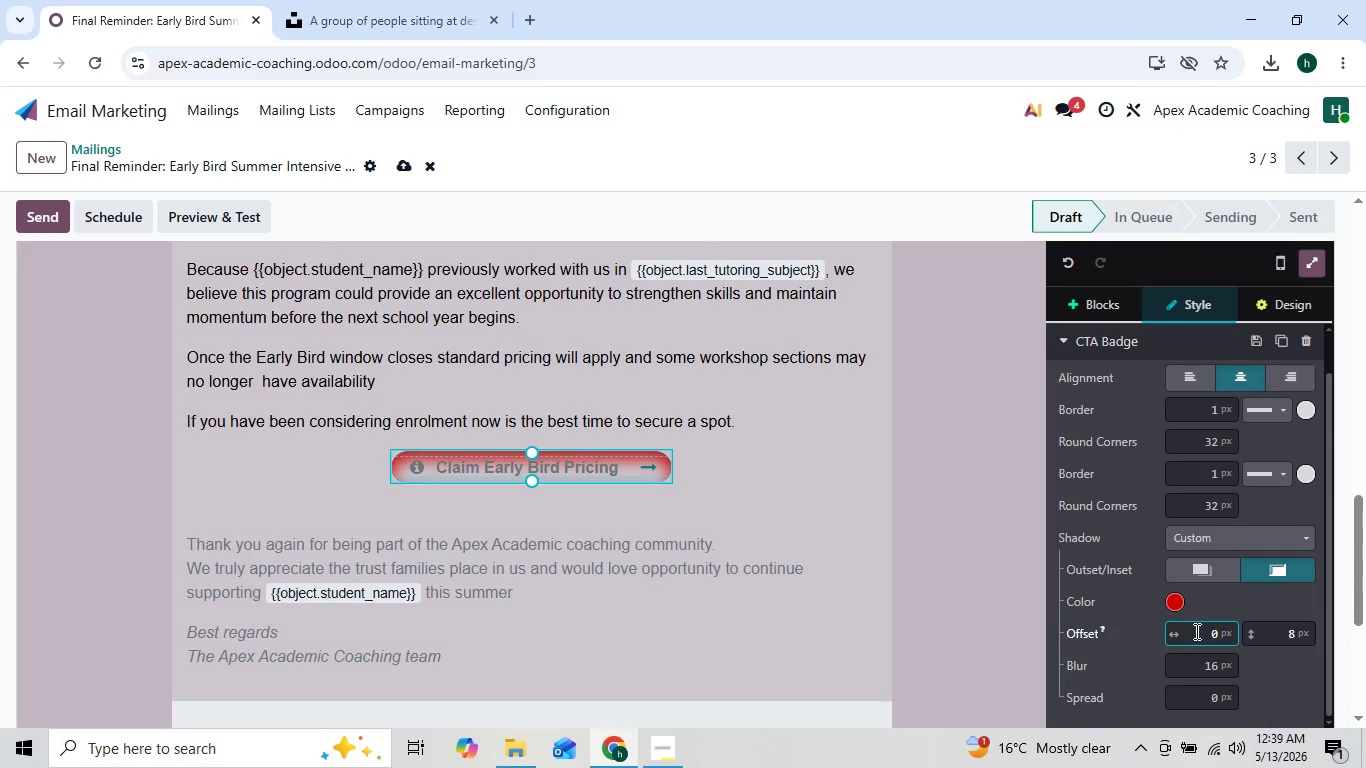 
key(1)
 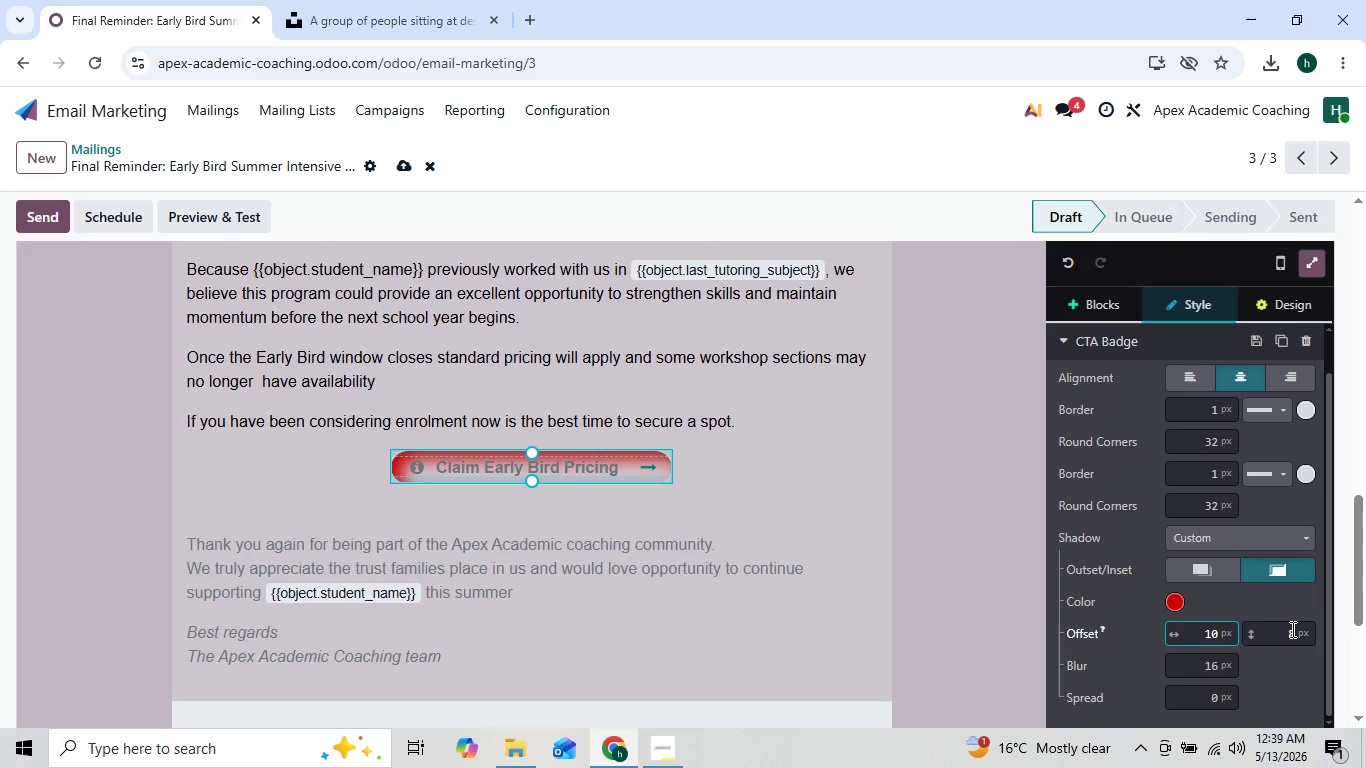 
left_click([1296, 629])
 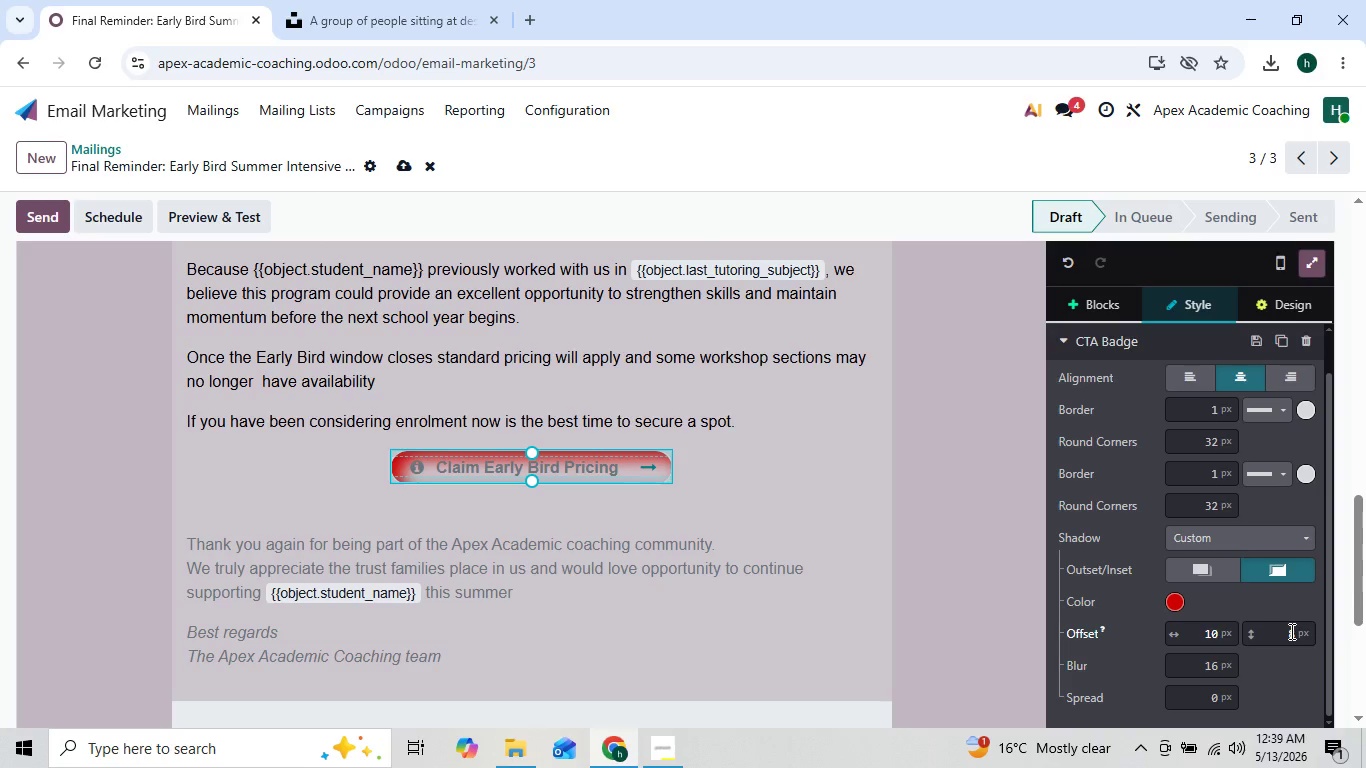 
left_click([1290, 631])
 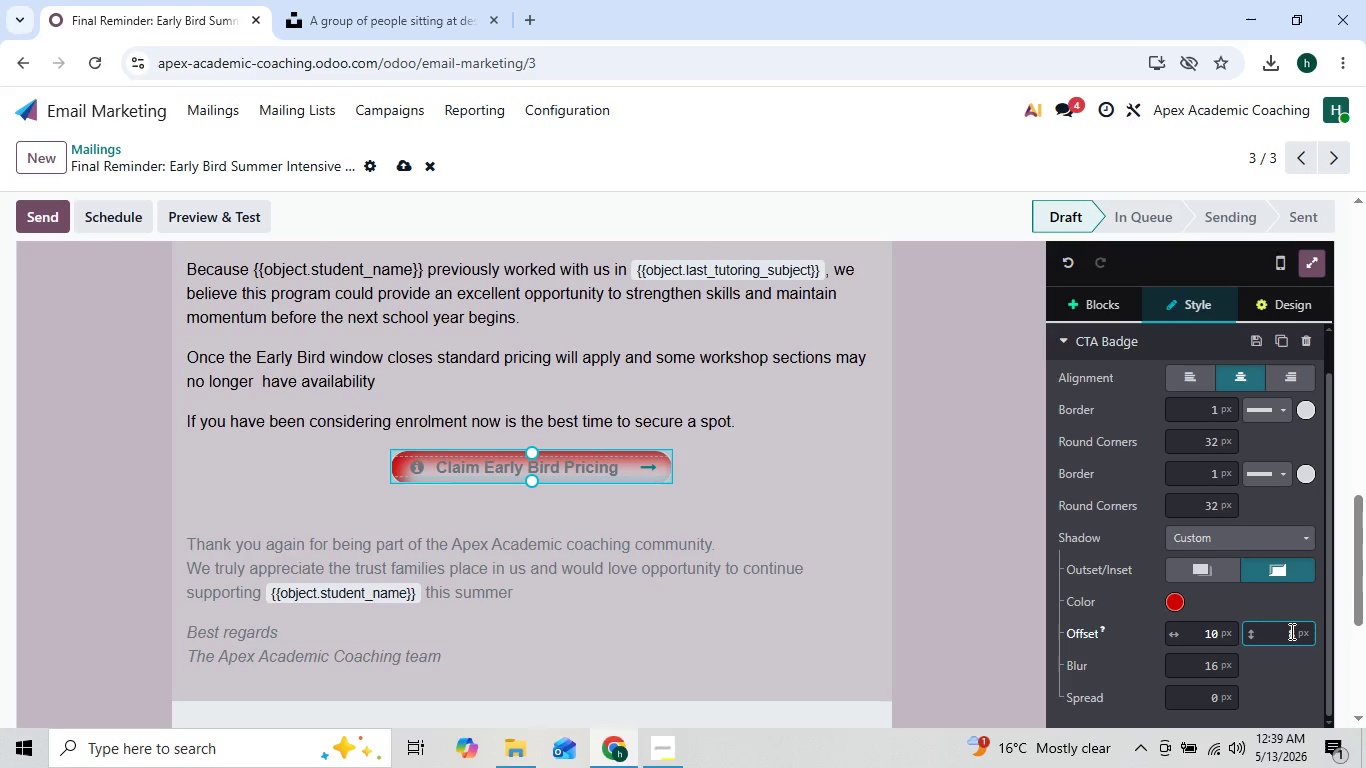 
key(ArrowRight)
 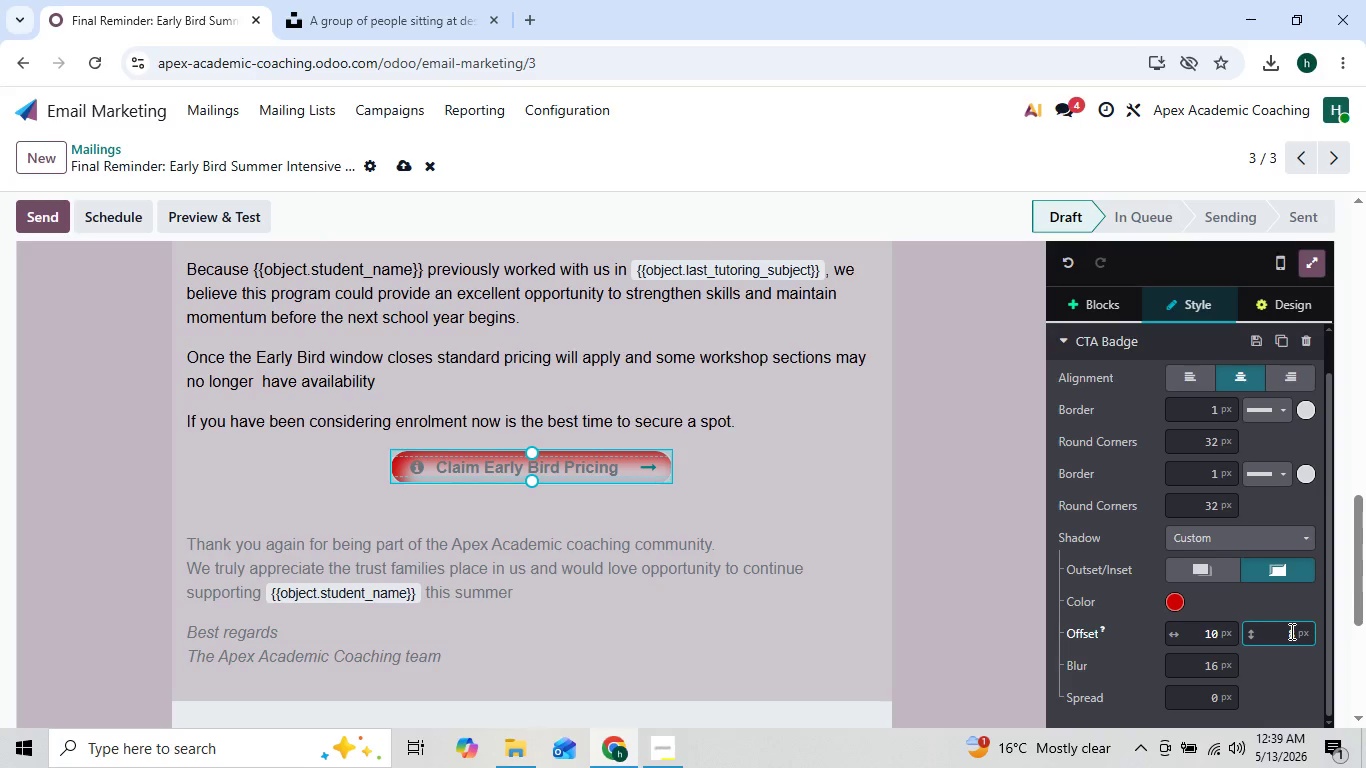 
key(Backspace)
type(11)
 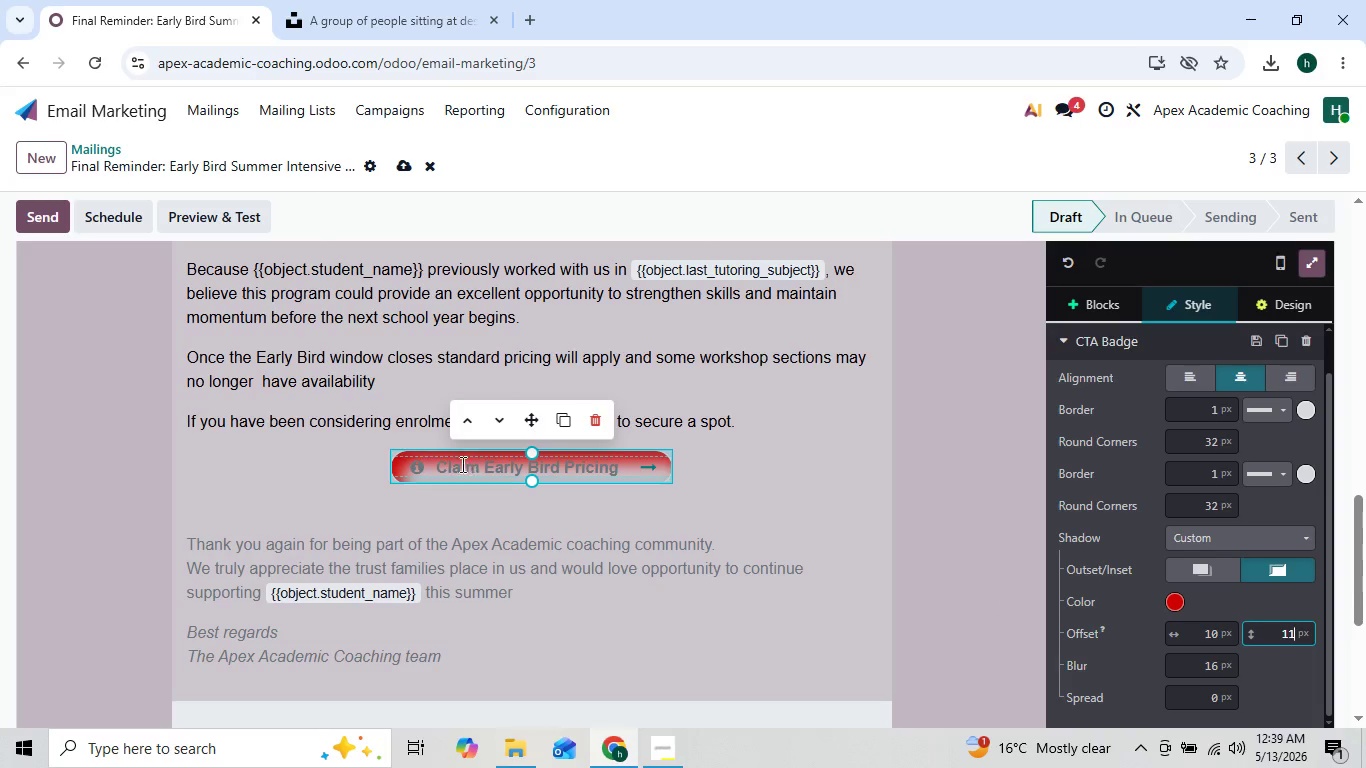 
left_click_drag(start_coordinate=[435, 463], to_coordinate=[620, 470])
 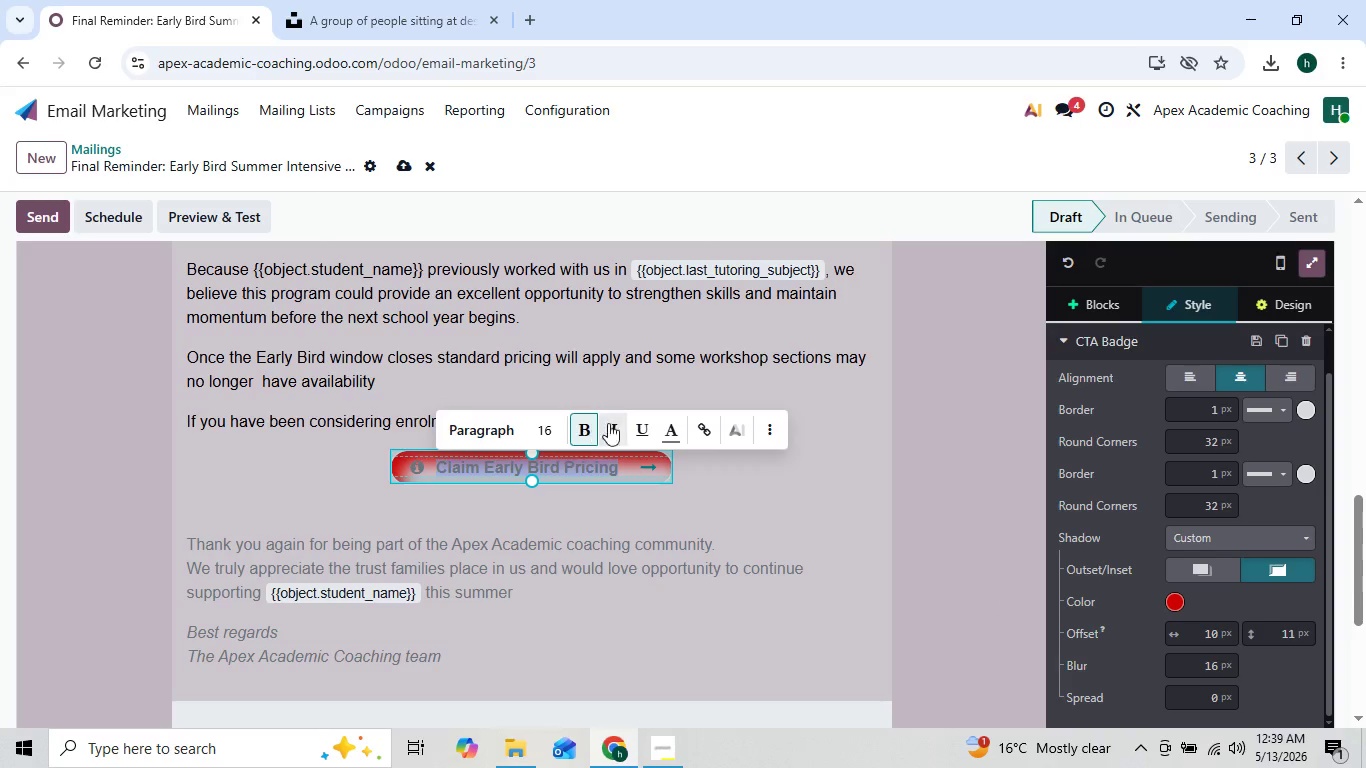 
left_click([621, 423])
 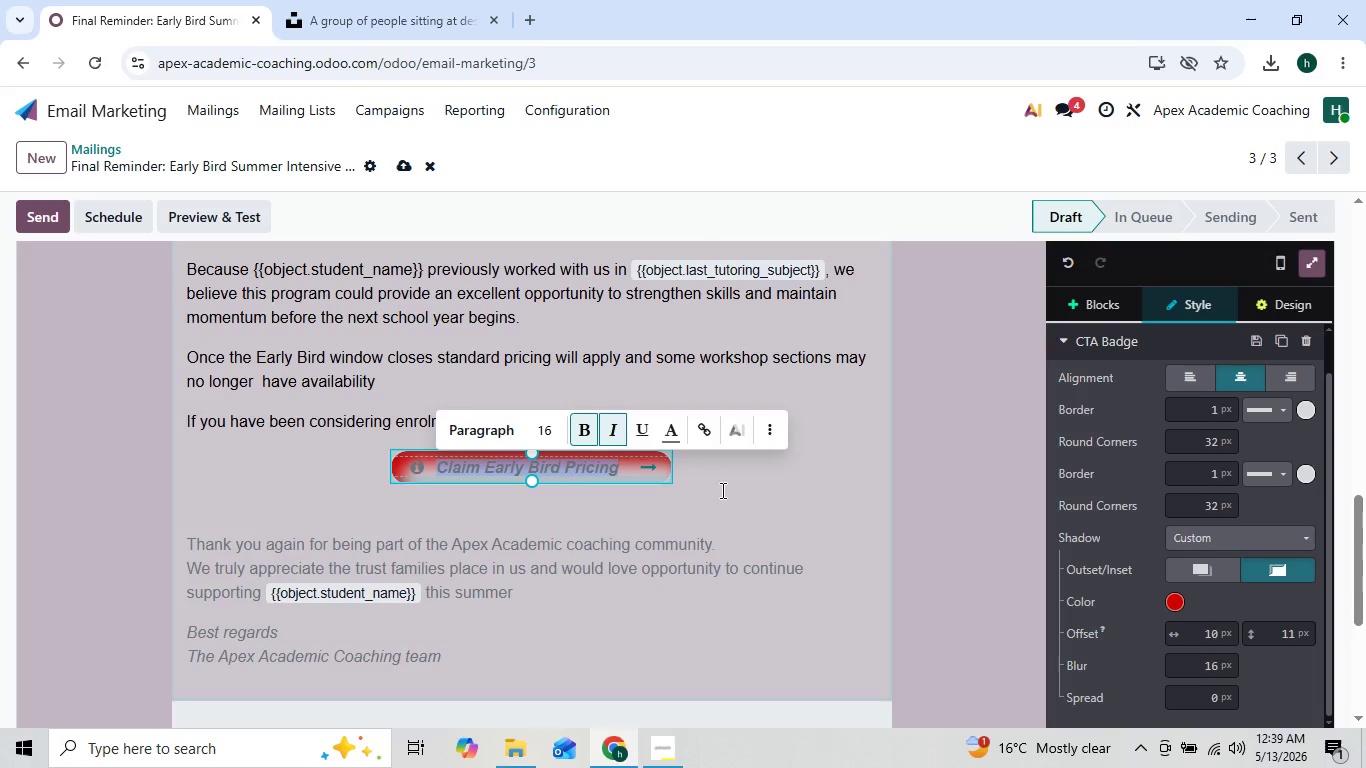 
left_click([721, 491])
 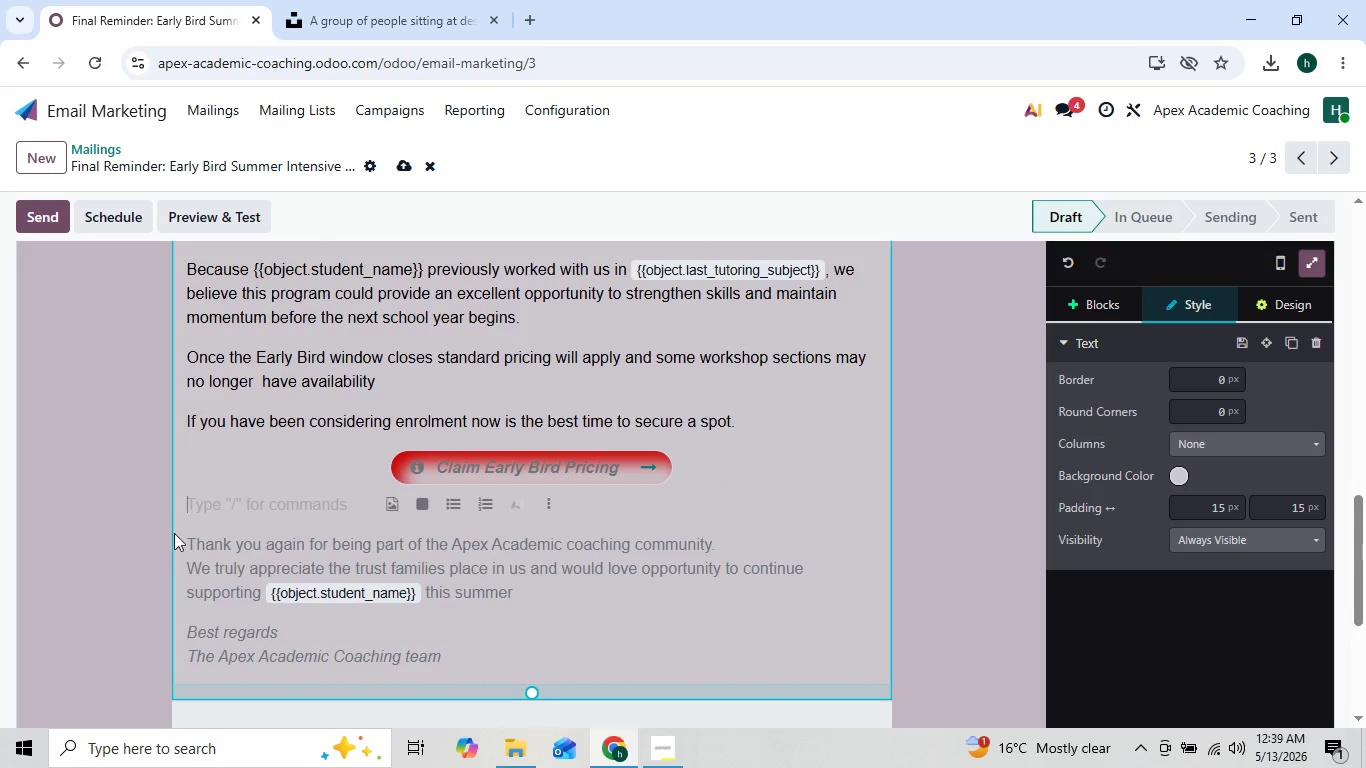 
left_click_drag(start_coordinate=[185, 531], to_coordinate=[216, 561])
 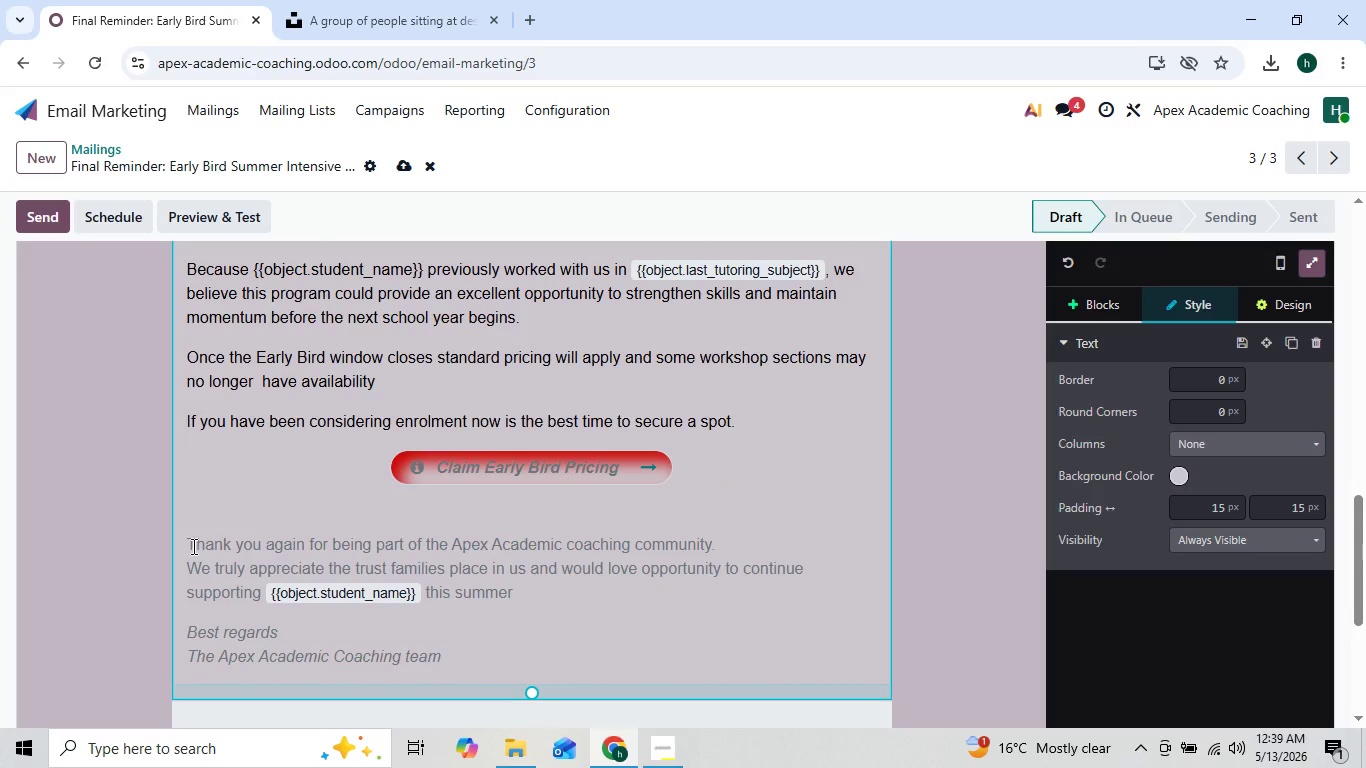 
left_click_drag(start_coordinate=[192, 546], to_coordinate=[274, 585])
 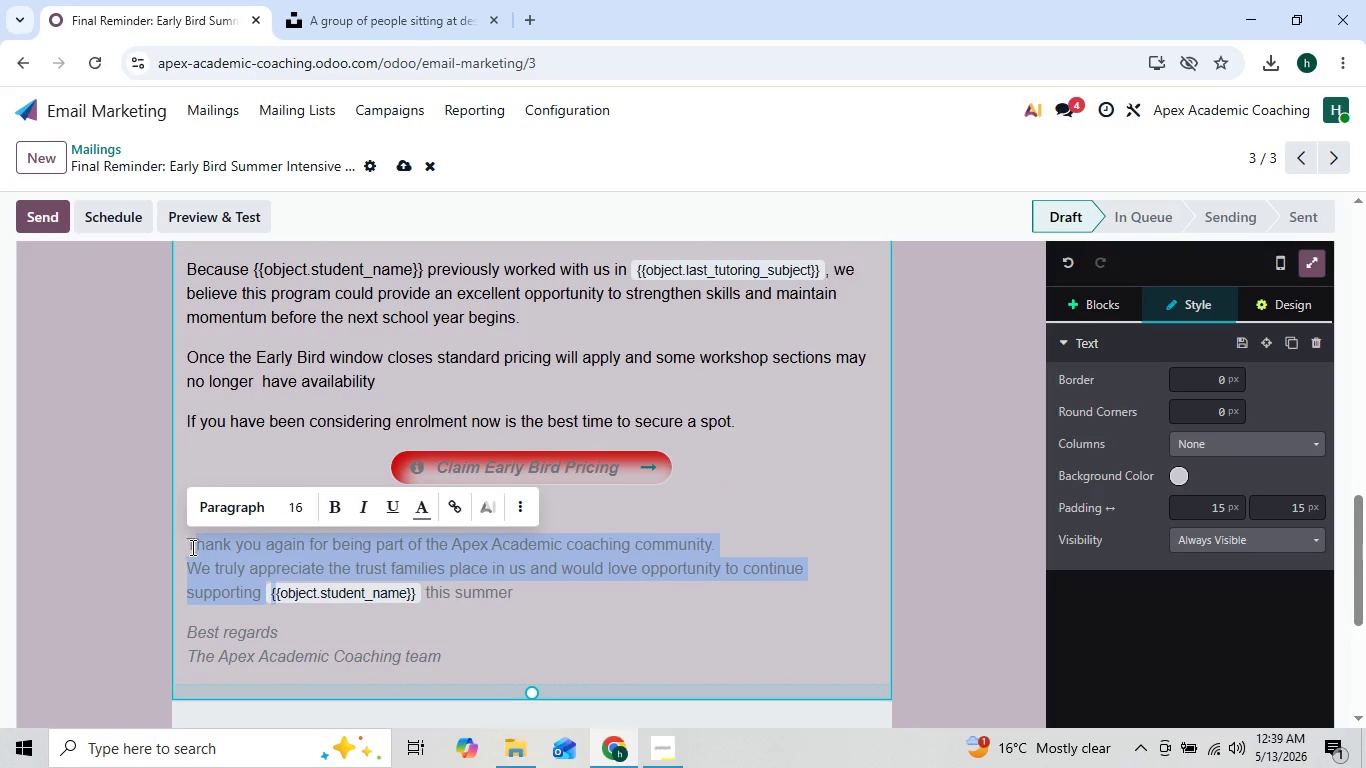 
left_click([190, 546])
 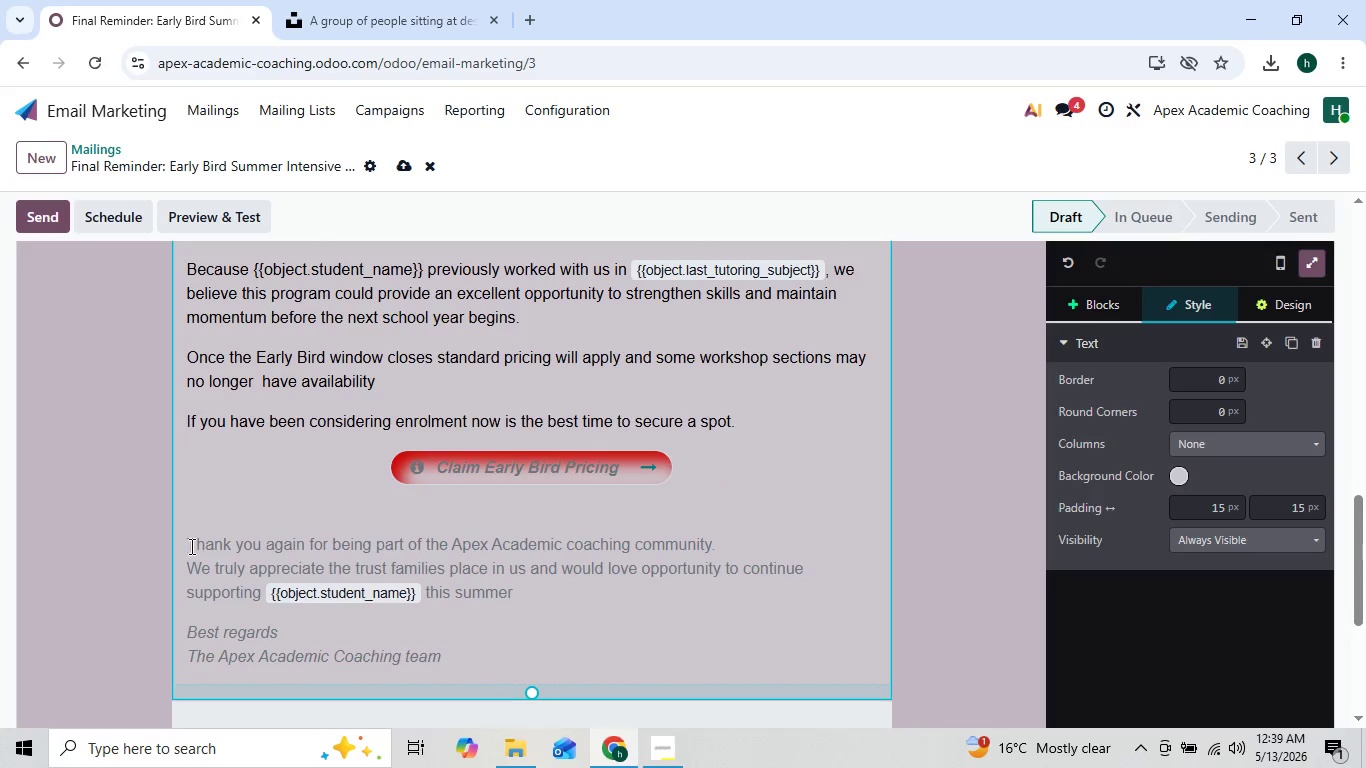 
left_click_drag(start_coordinate=[190, 546], to_coordinate=[466, 663])
 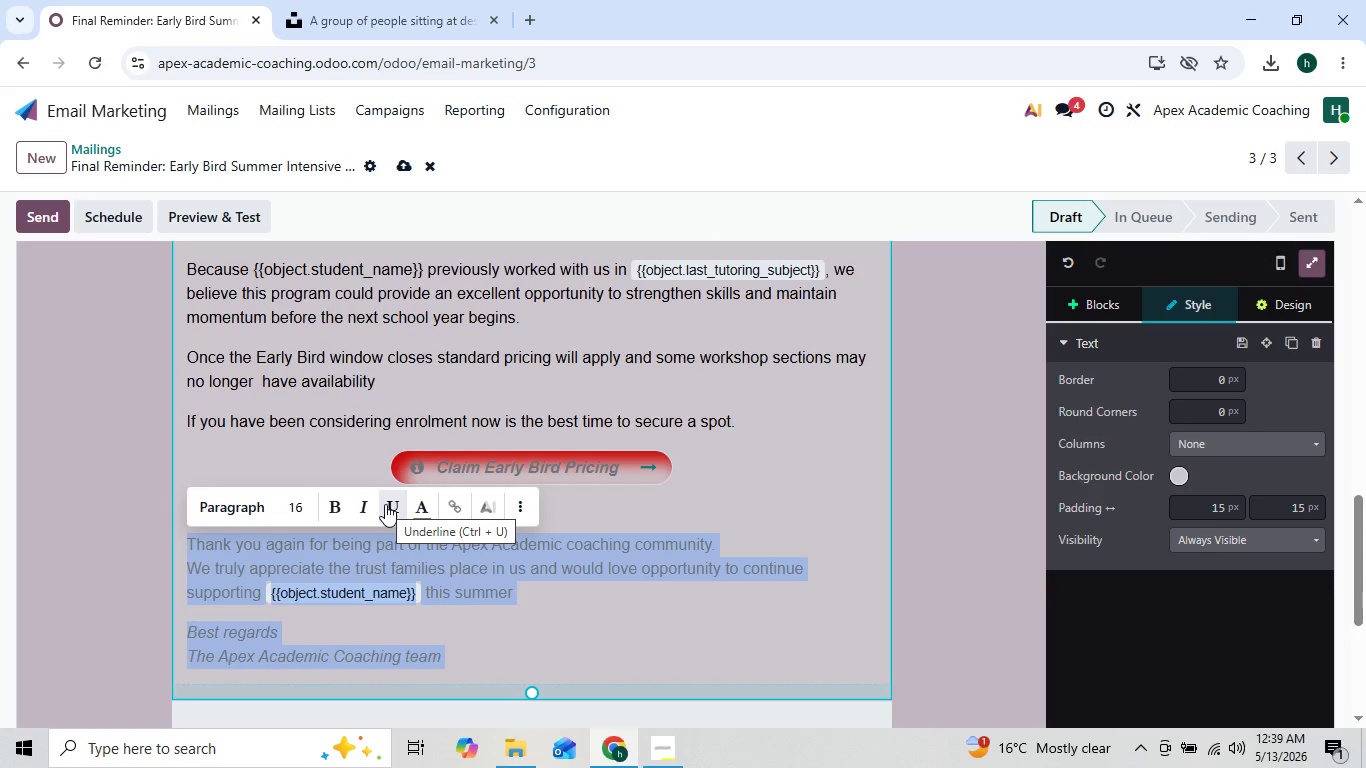 
wait(9.53)
 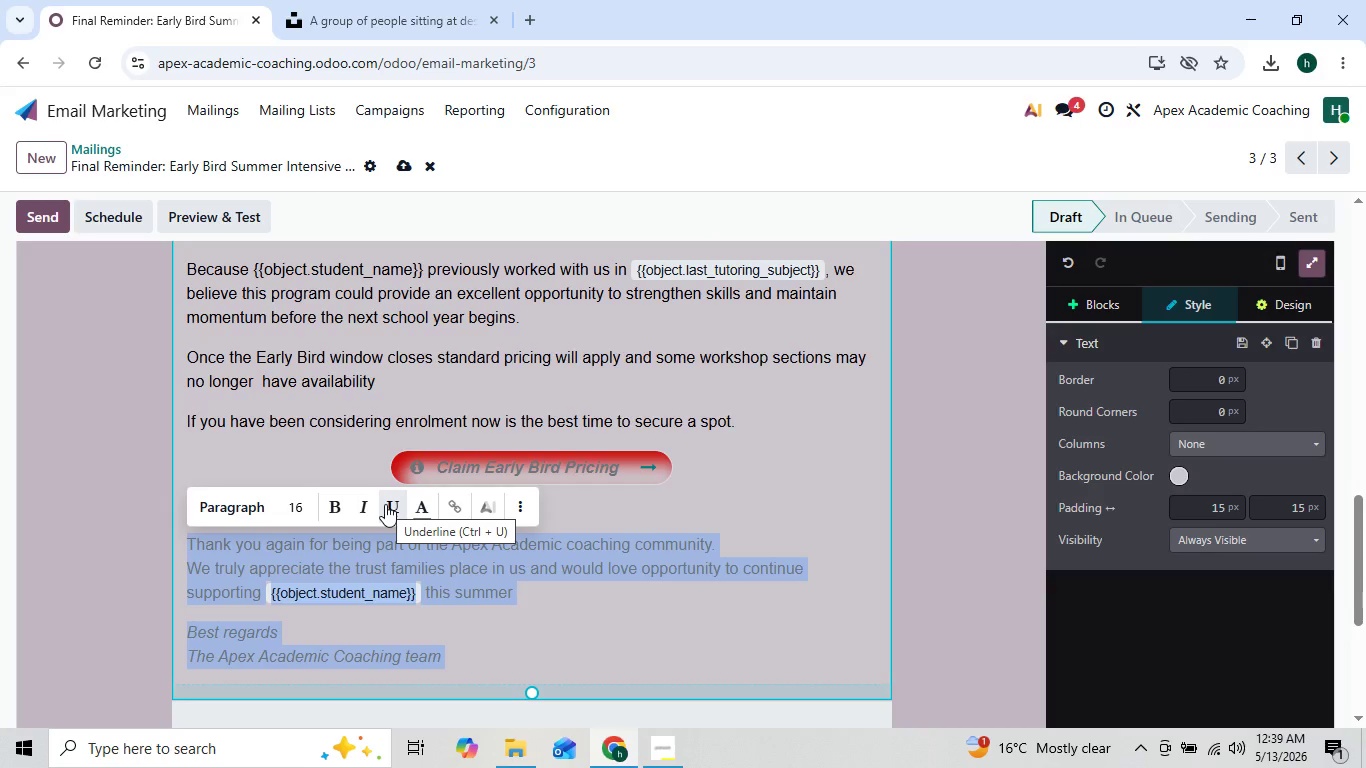 
left_click([339, 499])
 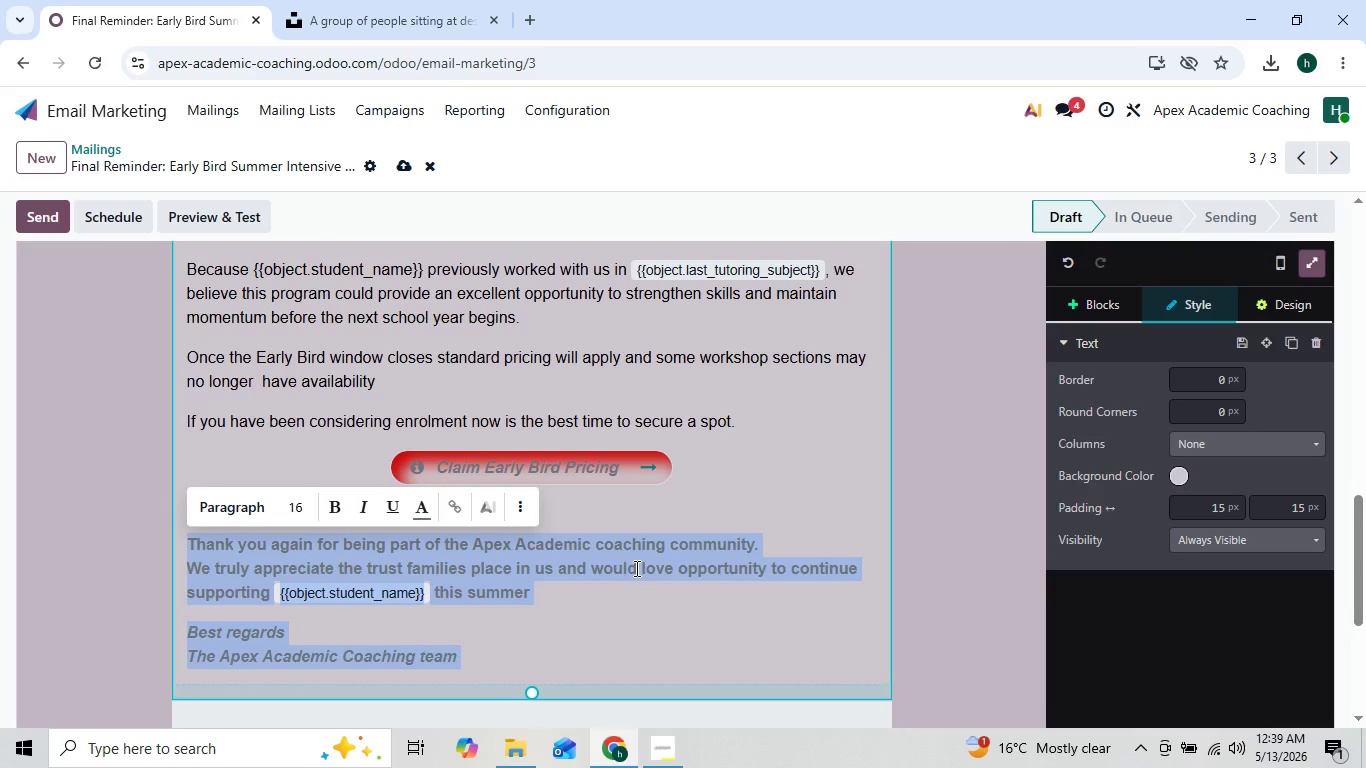 
left_click([813, 623])
 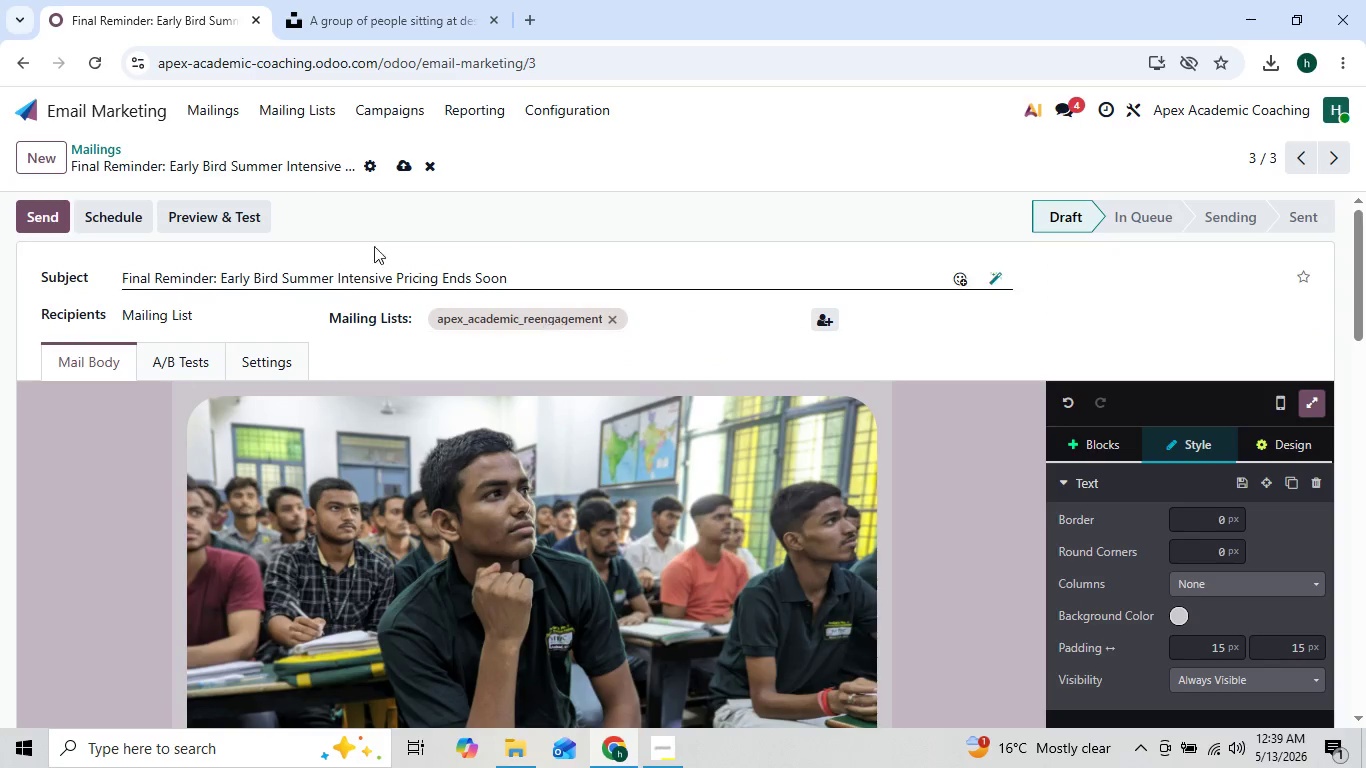 
wait(5.28)
 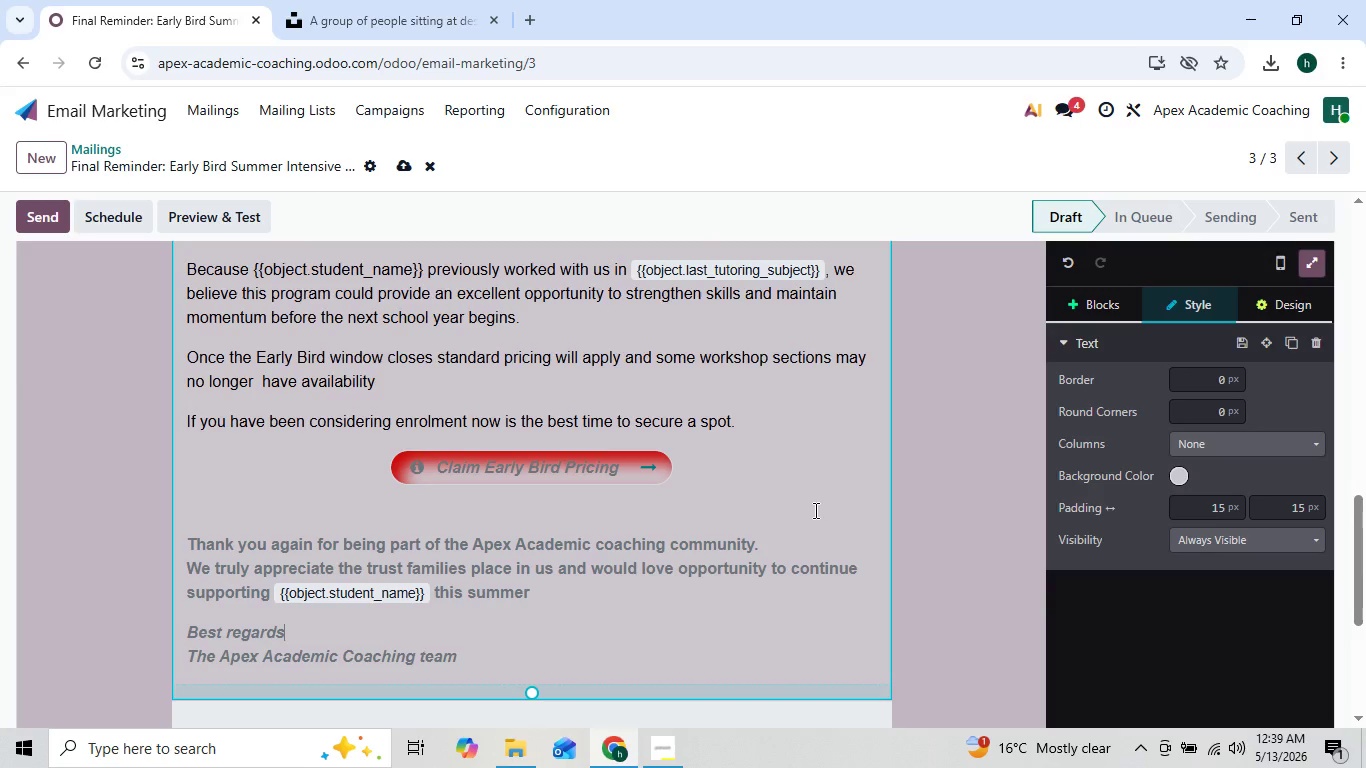 
left_click([215, 101])
 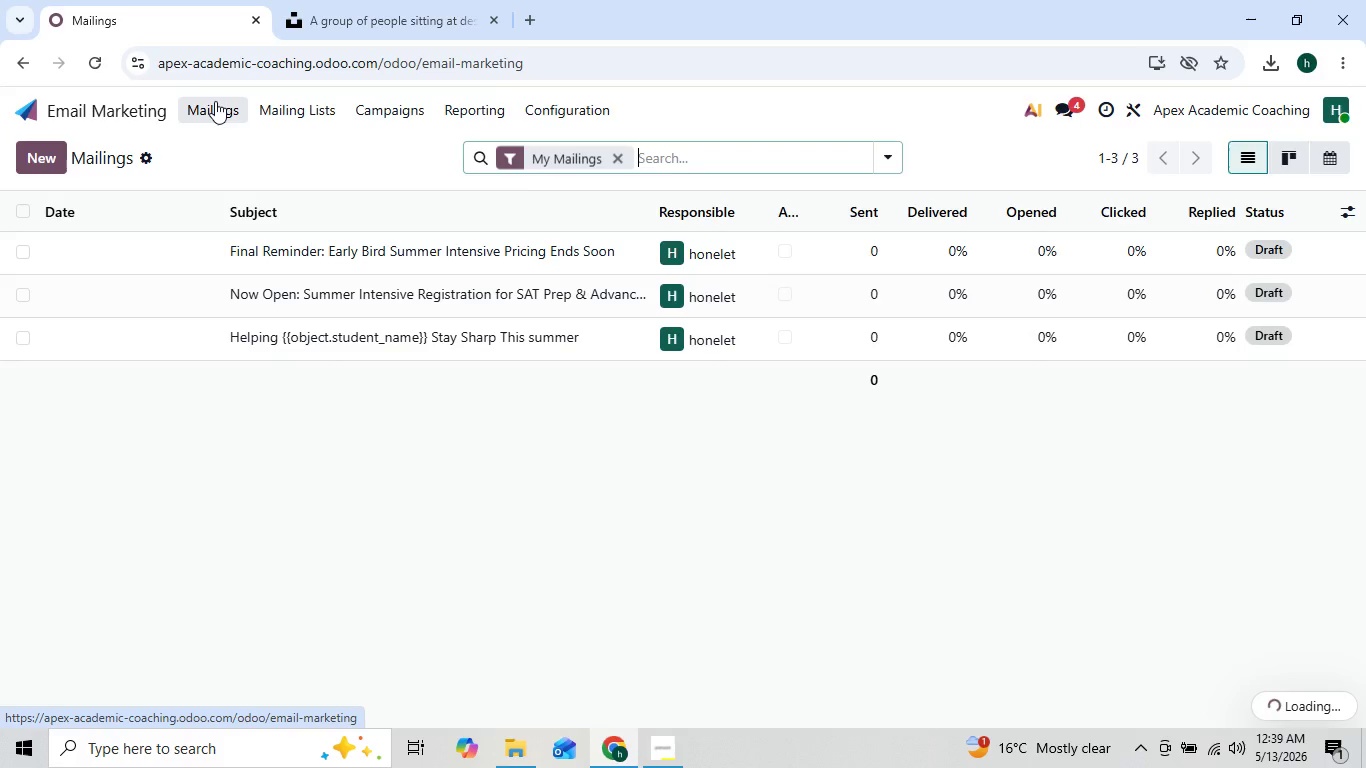 
mouse_move([361, 269])
 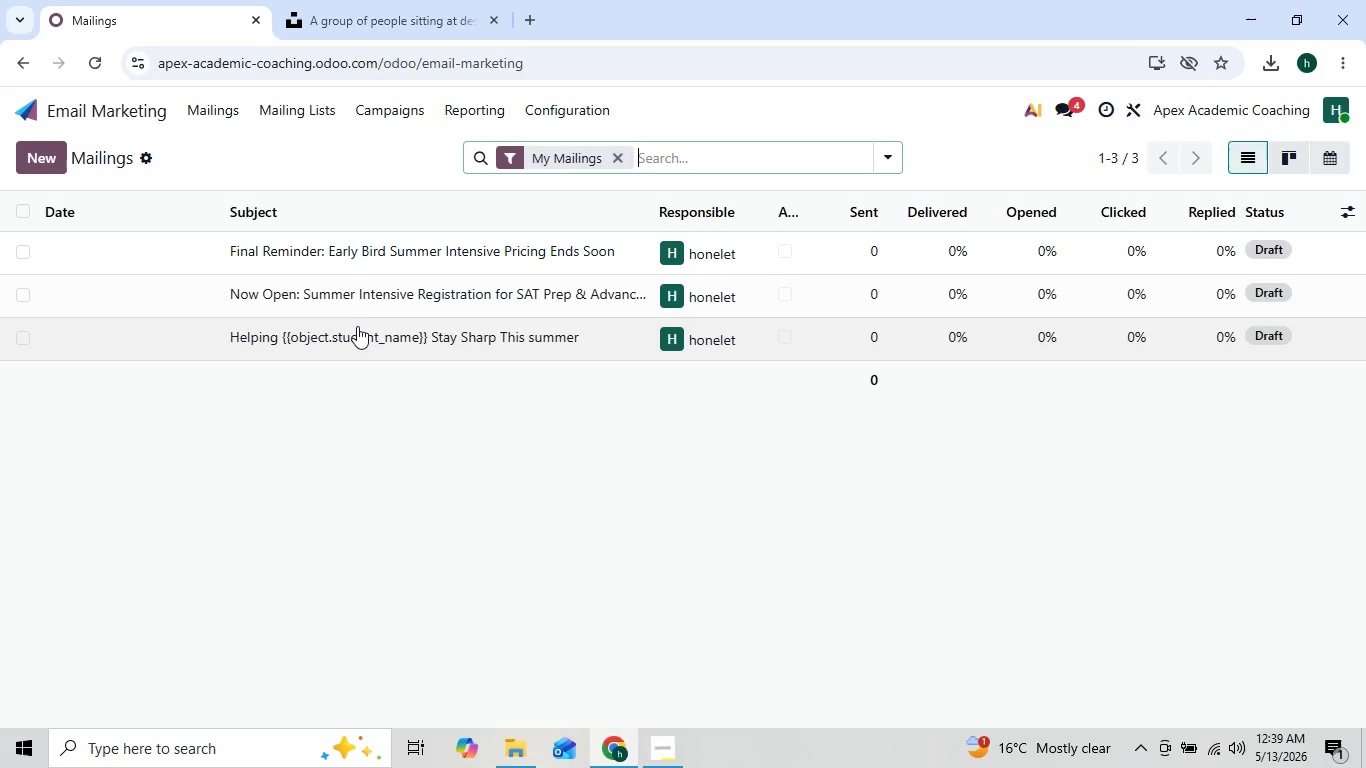 
left_click([357, 327])
 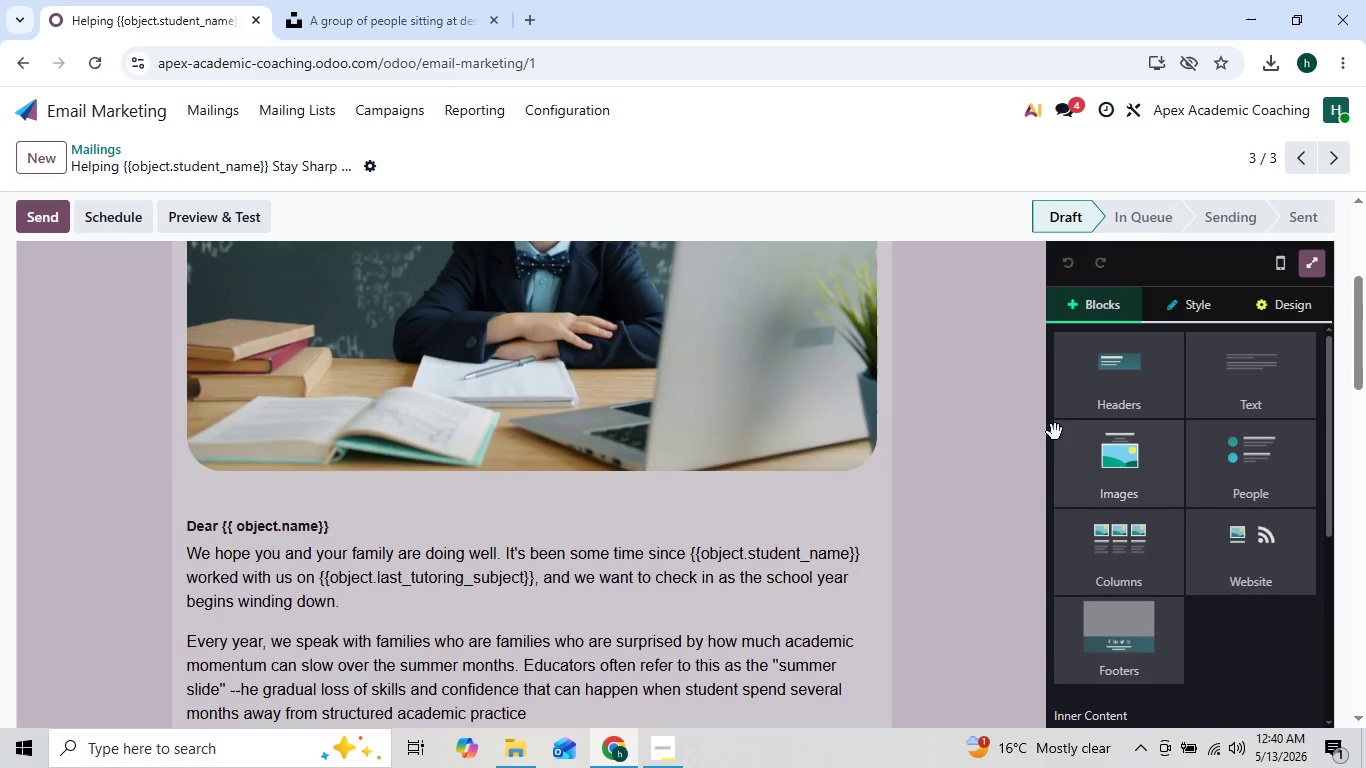 
left_click([1263, 307])
 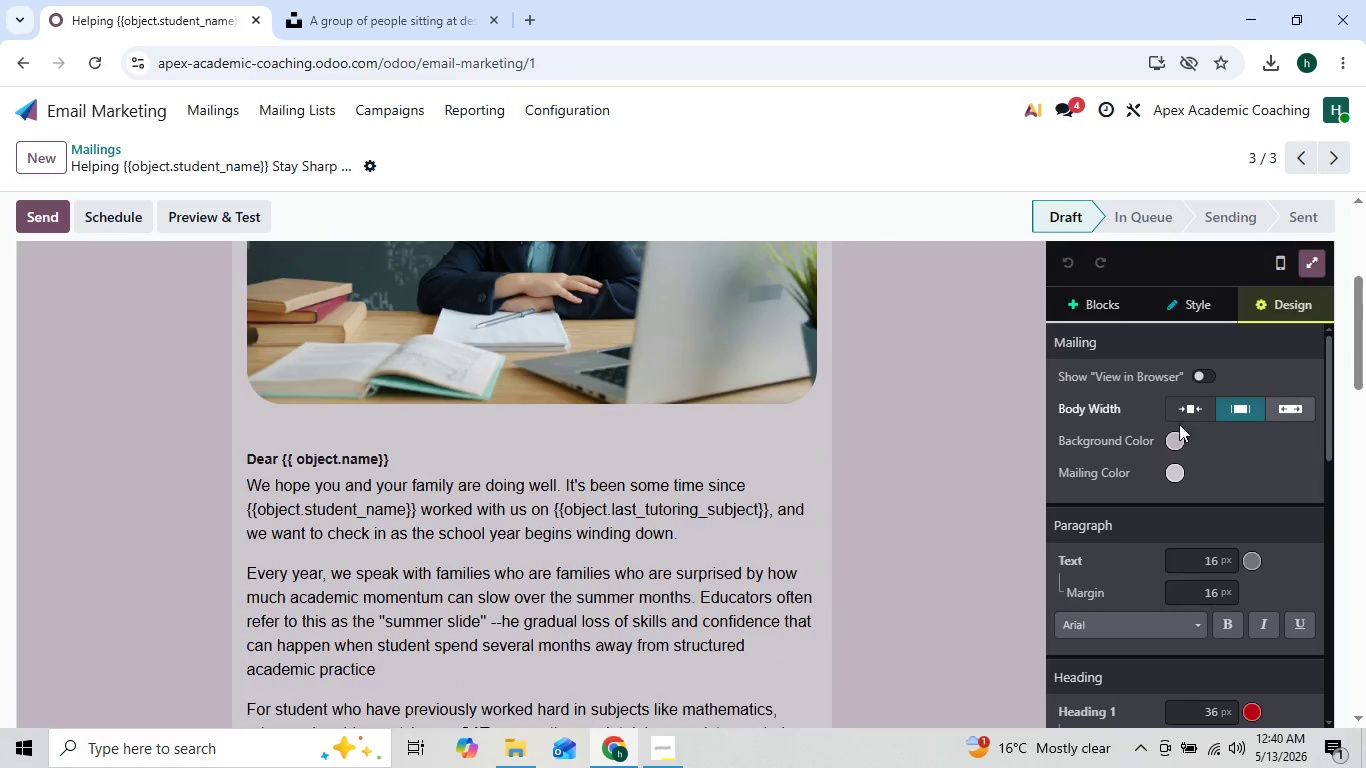 
left_click([1176, 431])
 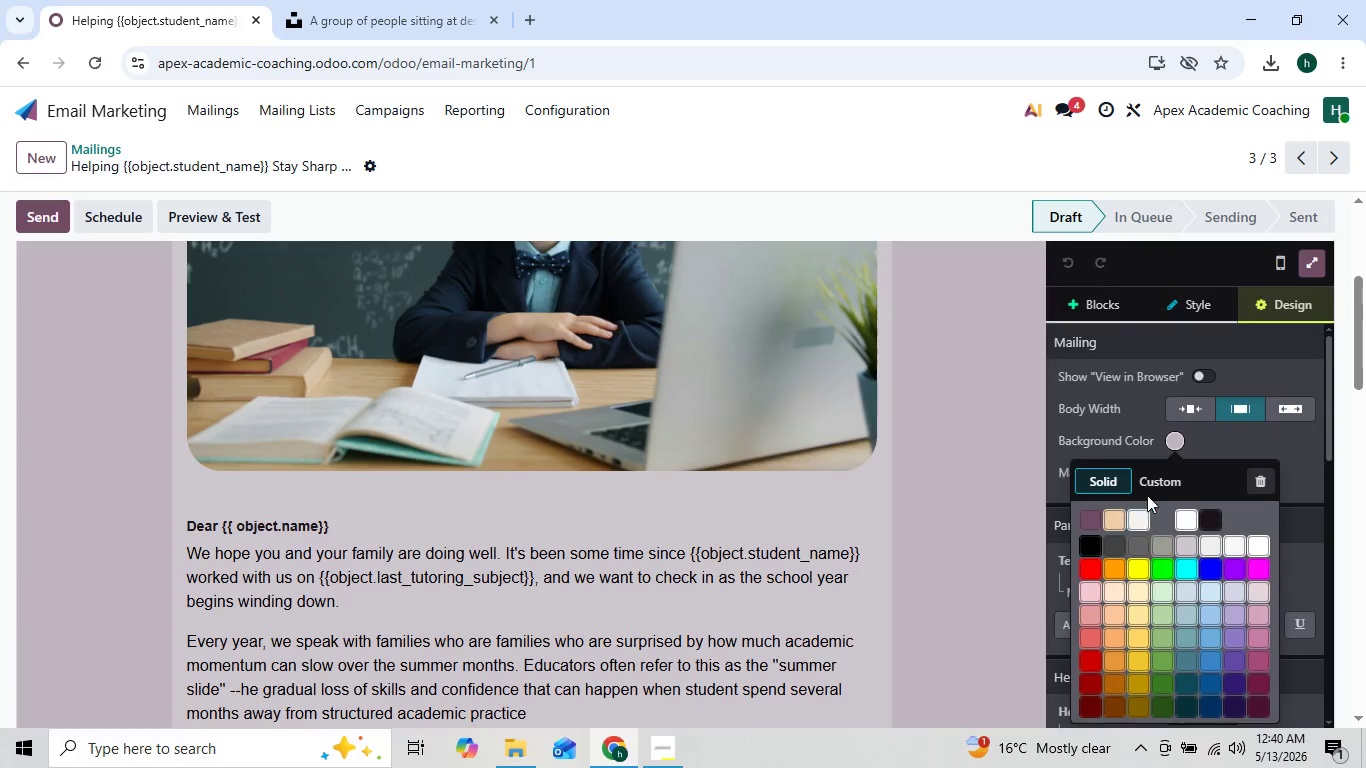 
left_click([1149, 485])
 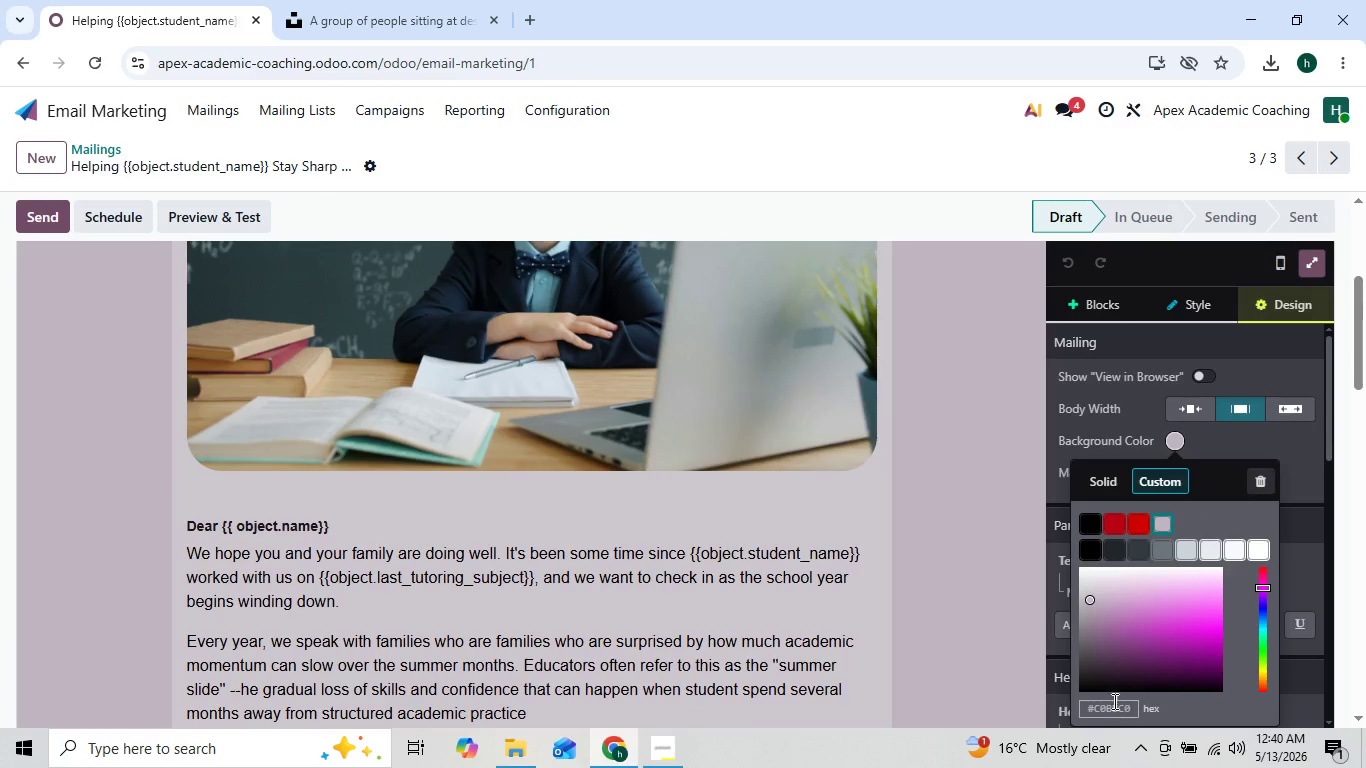 
left_click([1113, 704])
 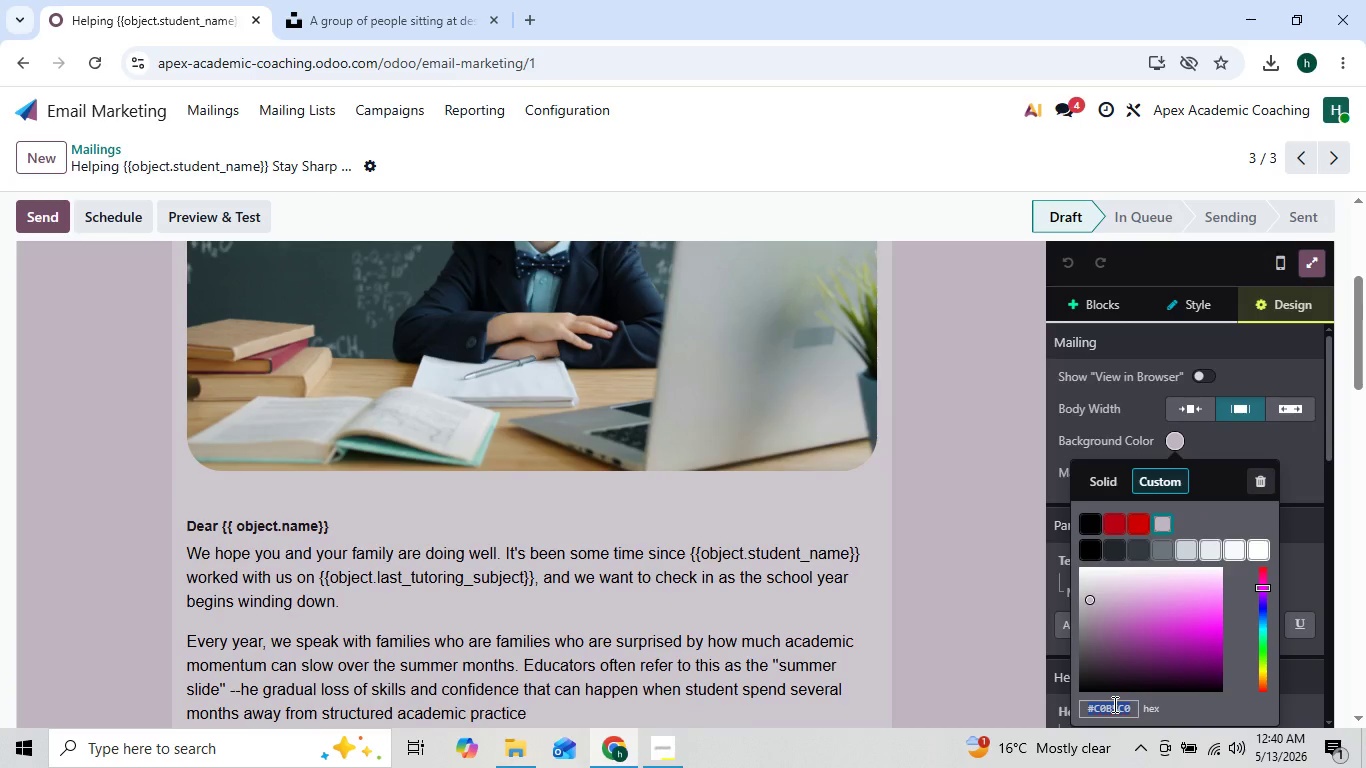 
key(Control+C)
 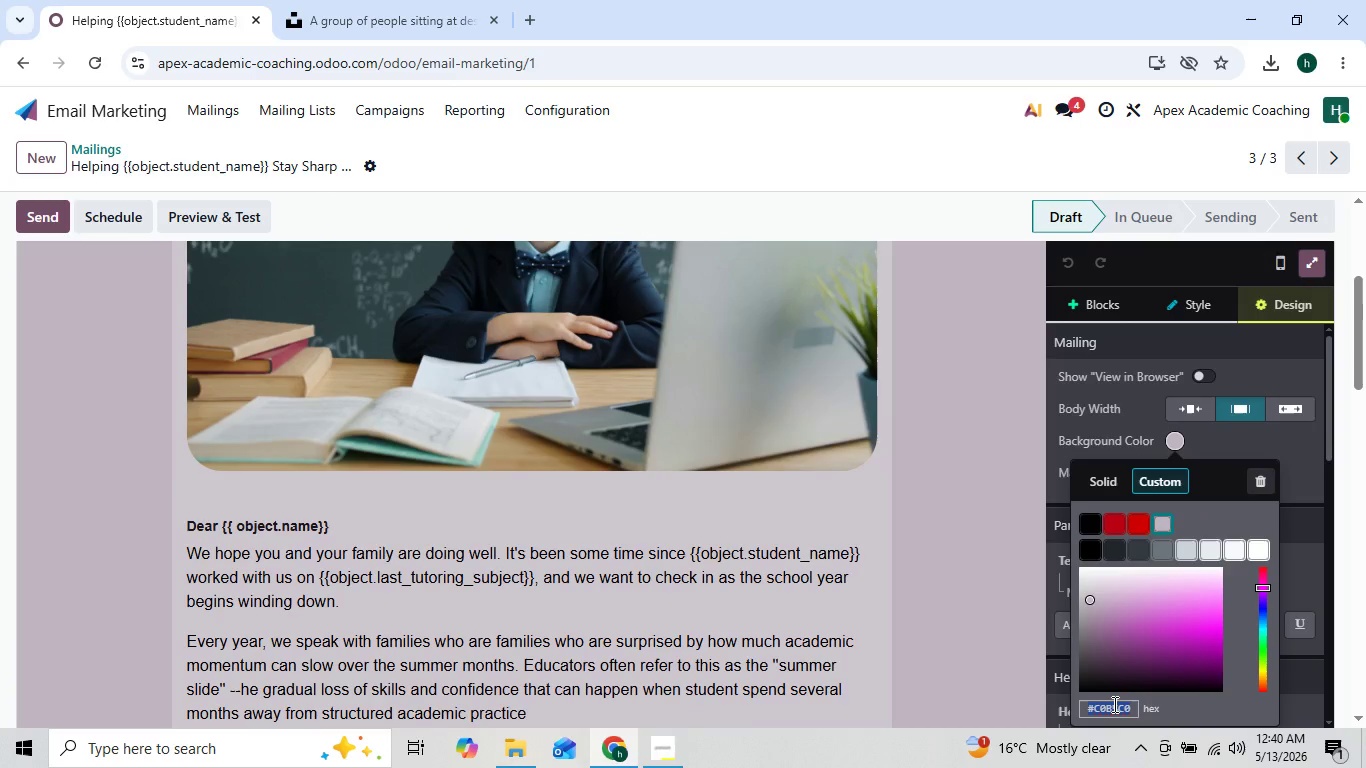 
key(Control+C)
 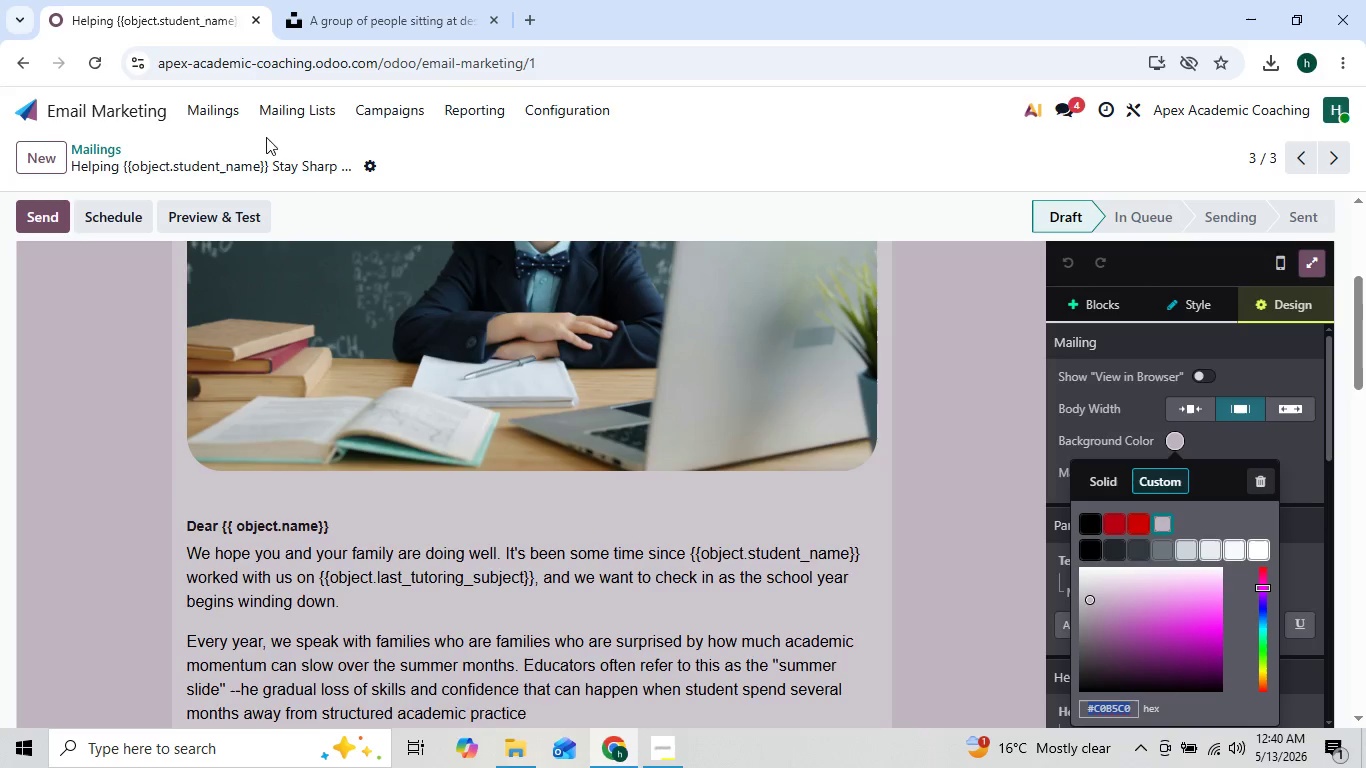 
left_click([212, 109])
 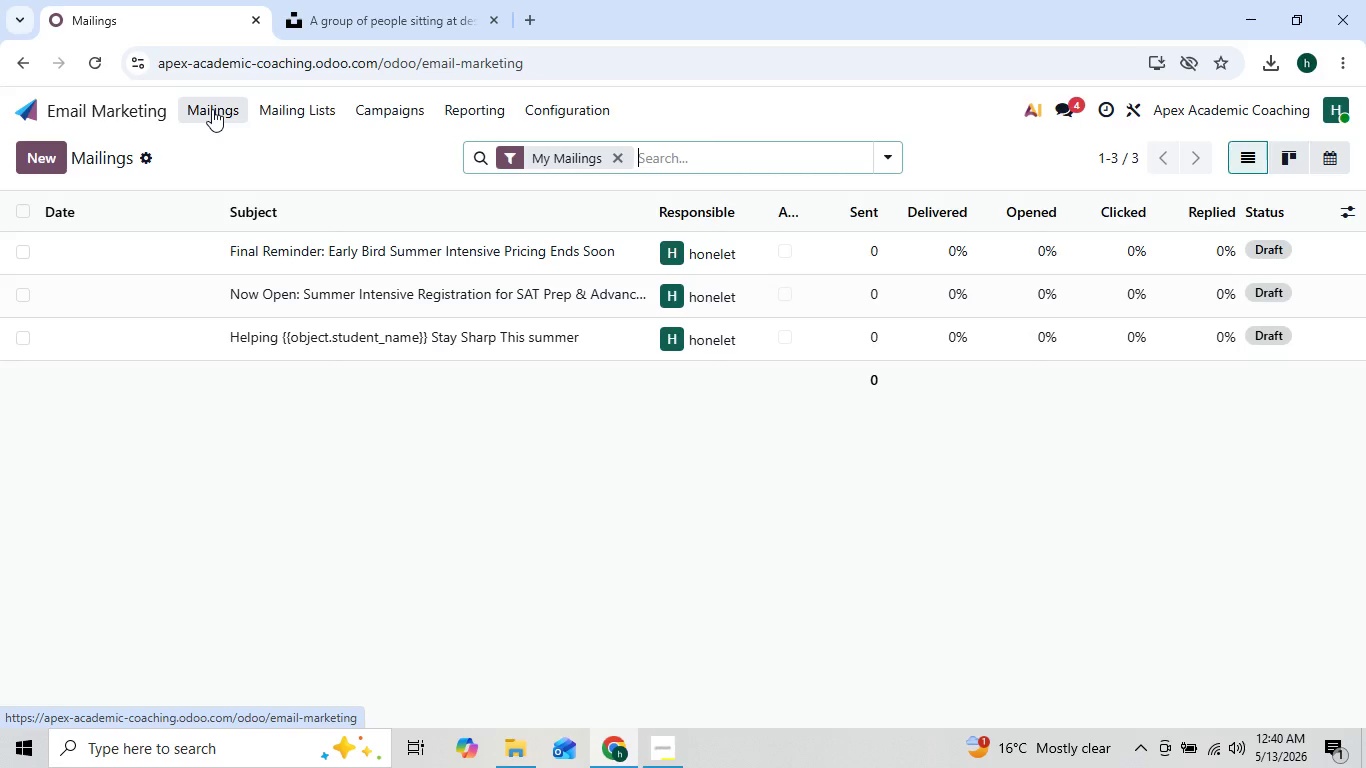 
mouse_move([321, 225])
 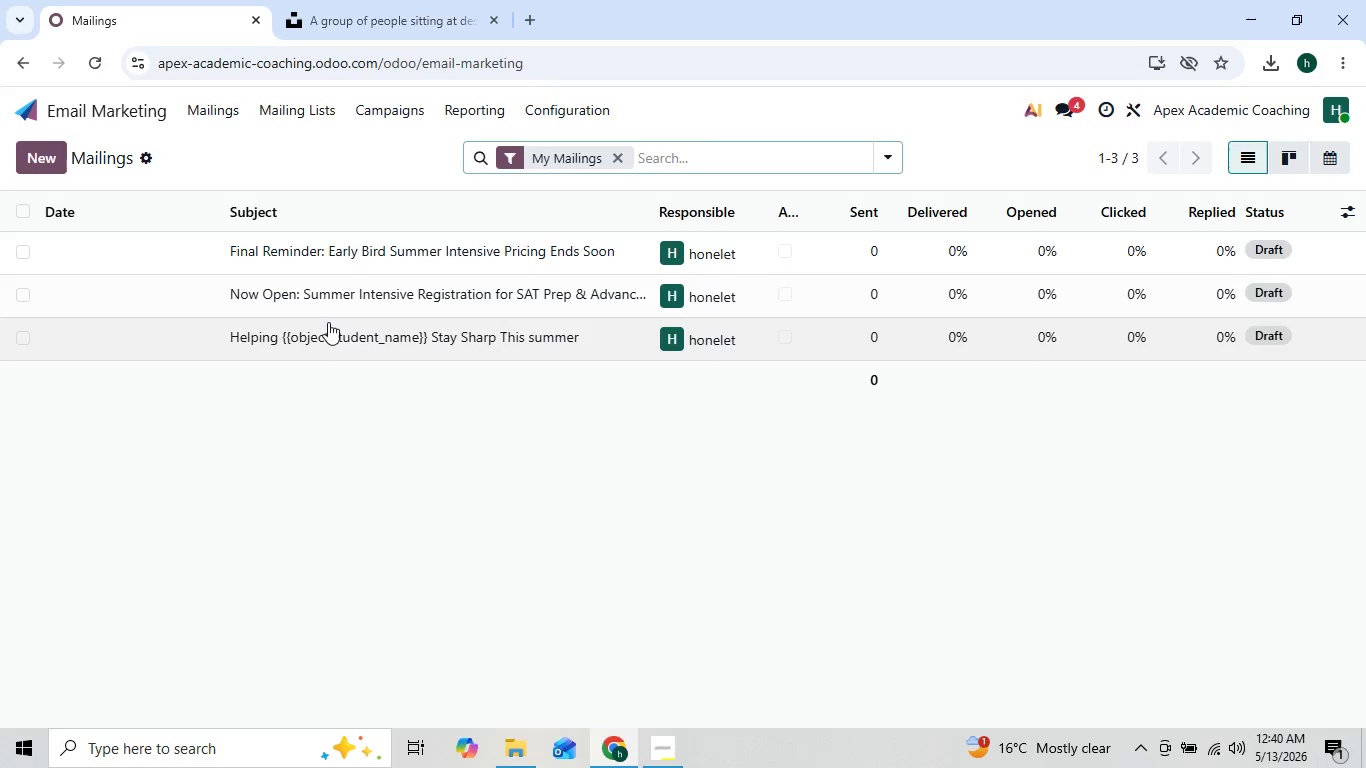 
left_click([328, 323])
 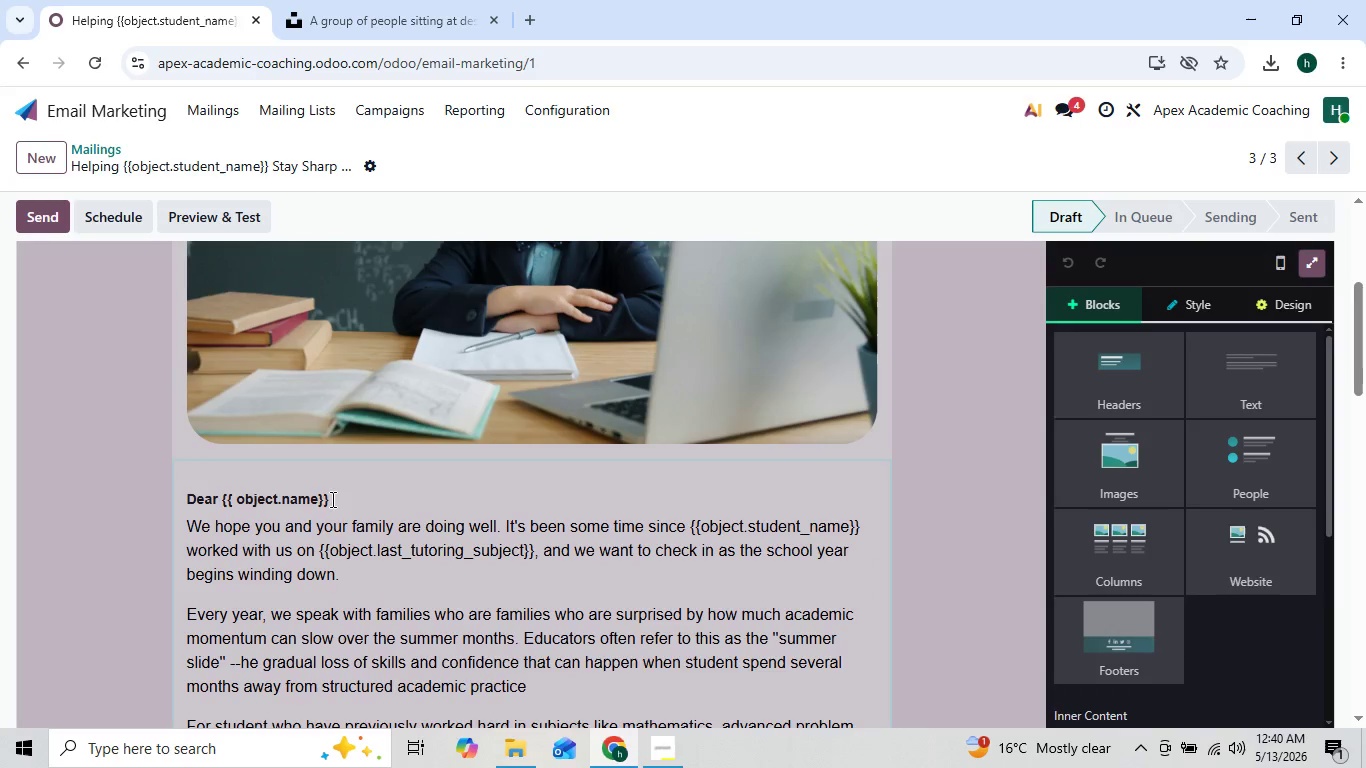 
left_click([349, 497])
 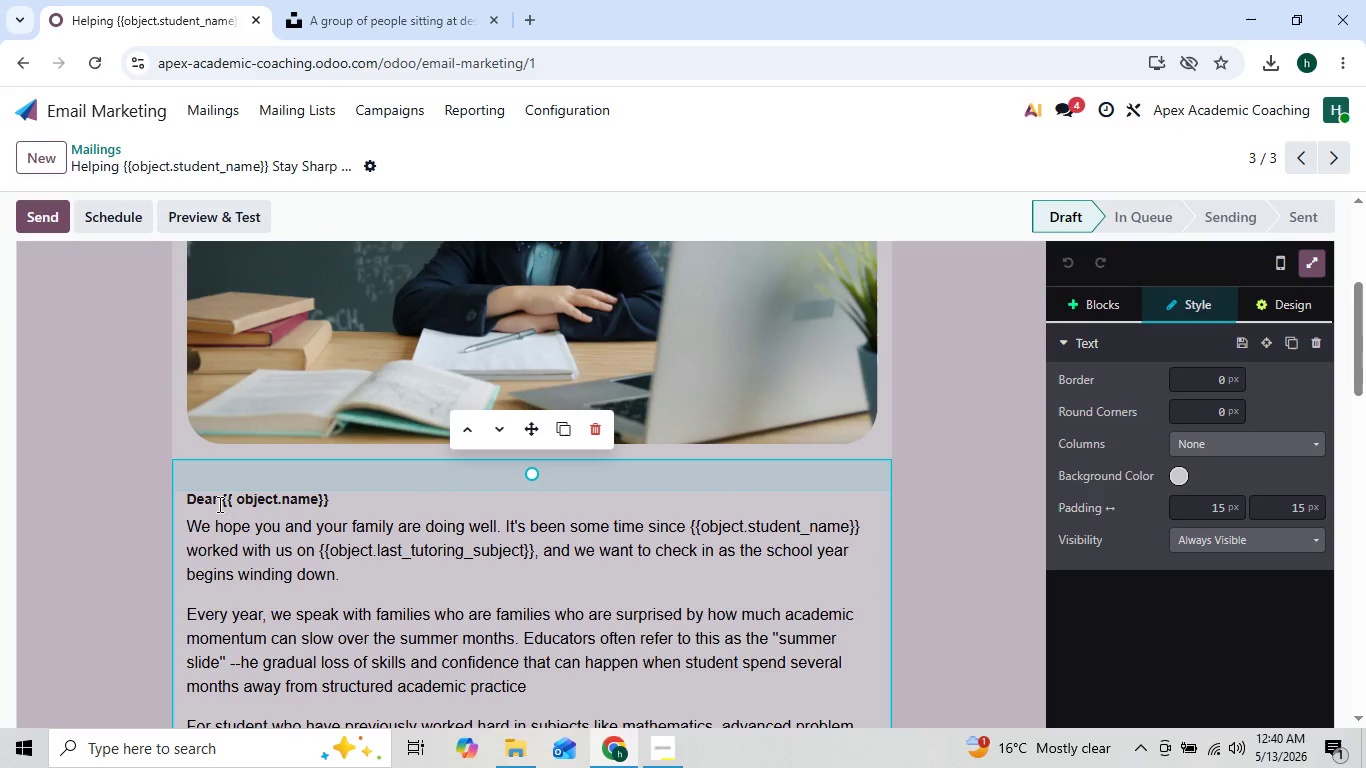 
key(Shift+ShiftRight)
 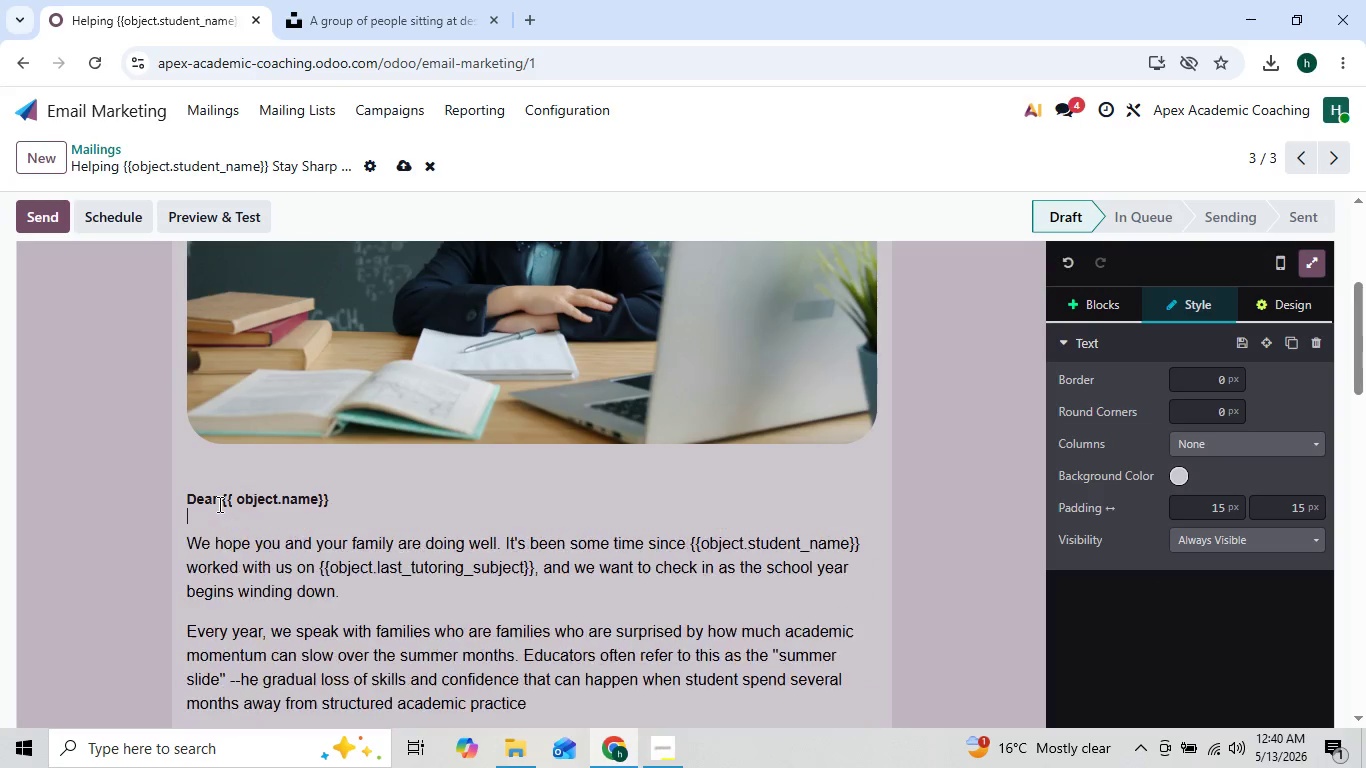 
key(Shift+Enter)
 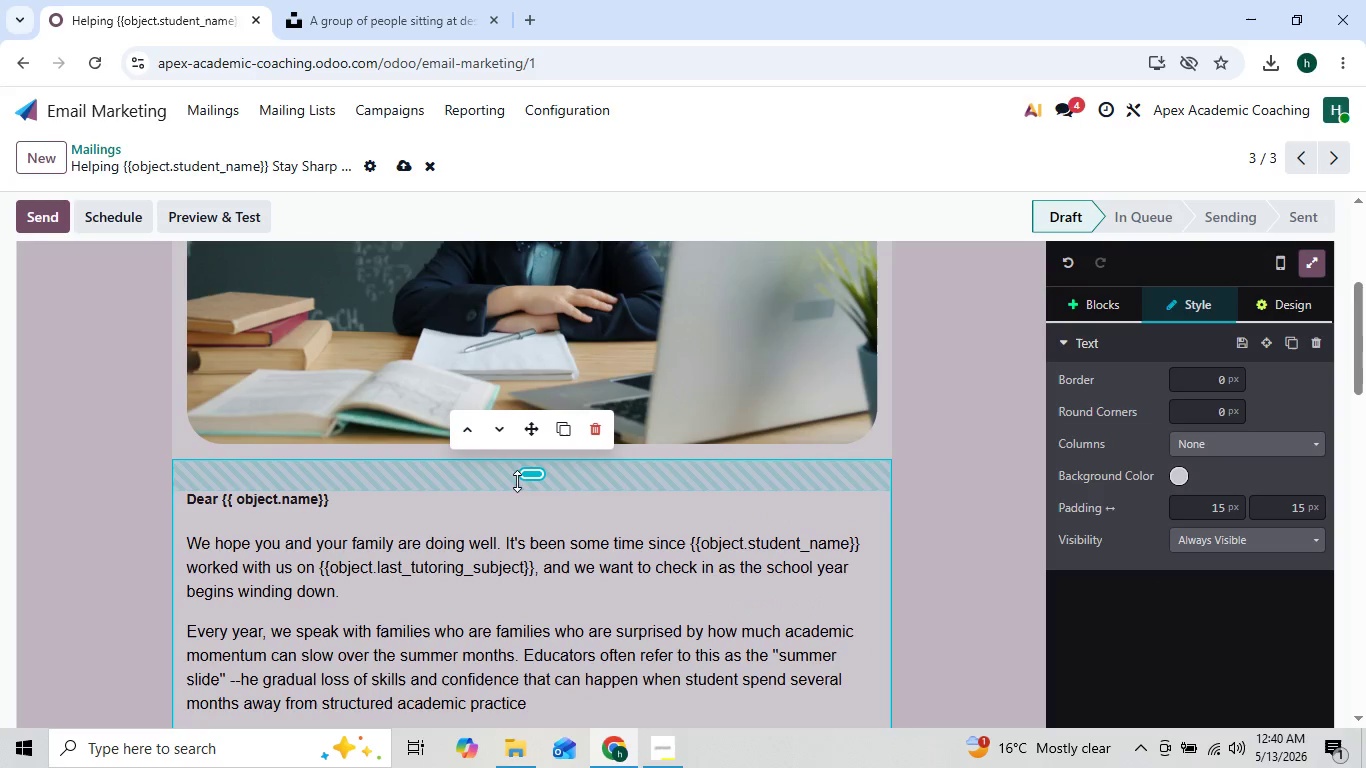 
left_click_drag(start_coordinate=[532, 476], to_coordinate=[535, 449])
 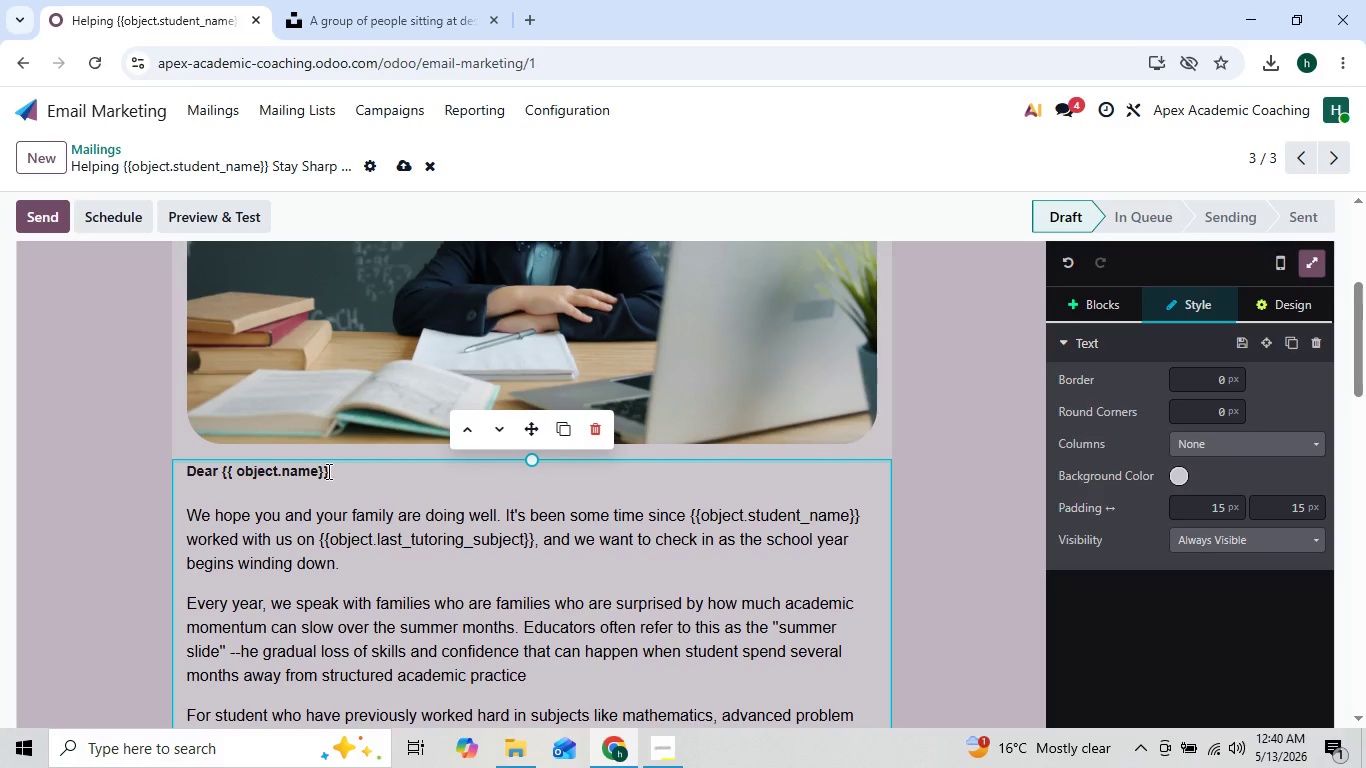 
left_click([327, 471])
 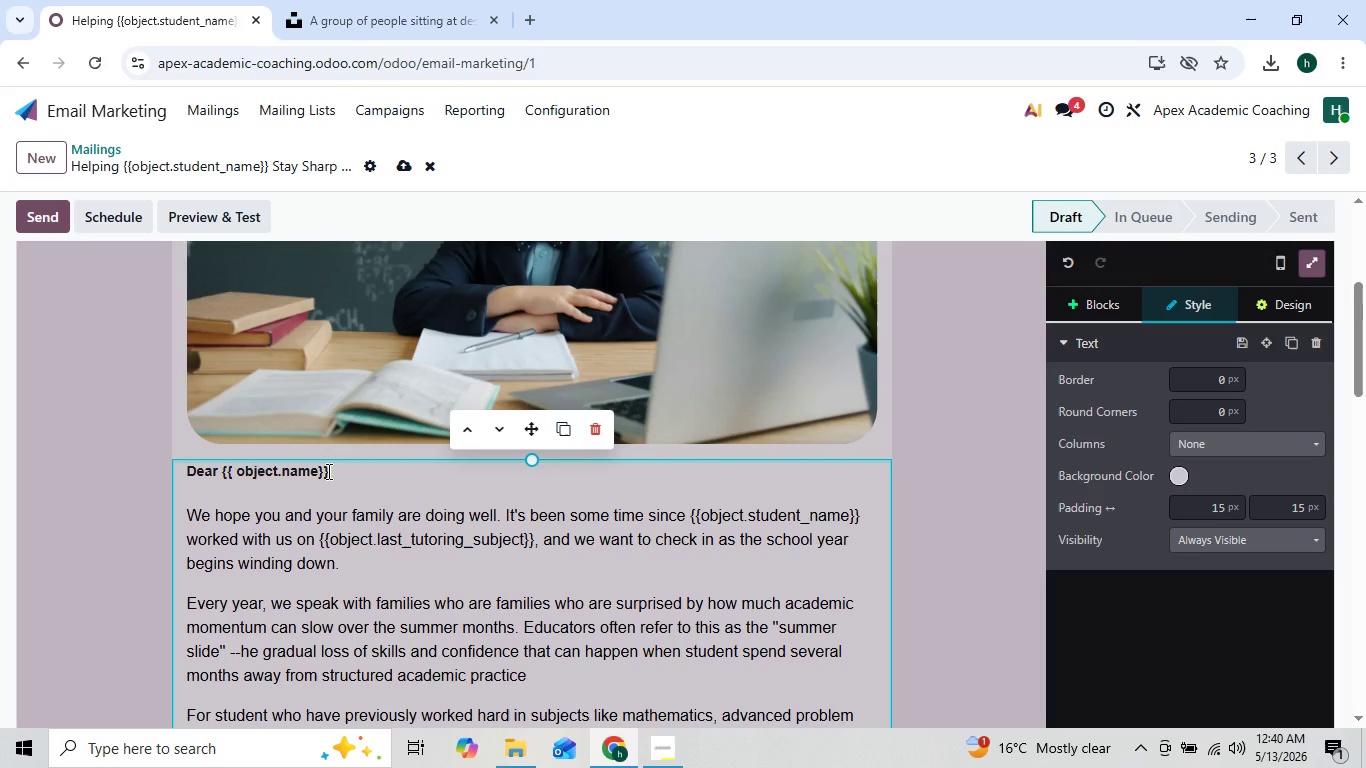 
key(Backquote)
 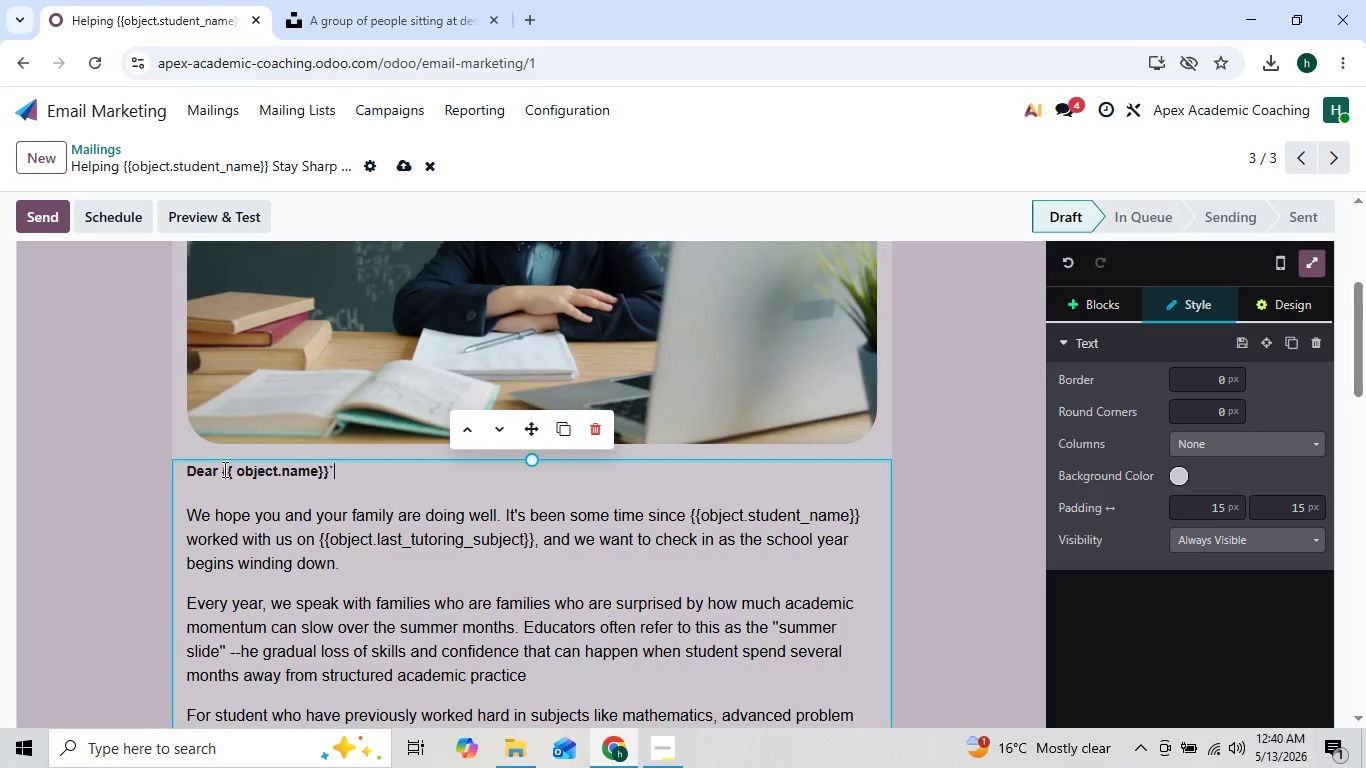 
left_click([223, 469])
 